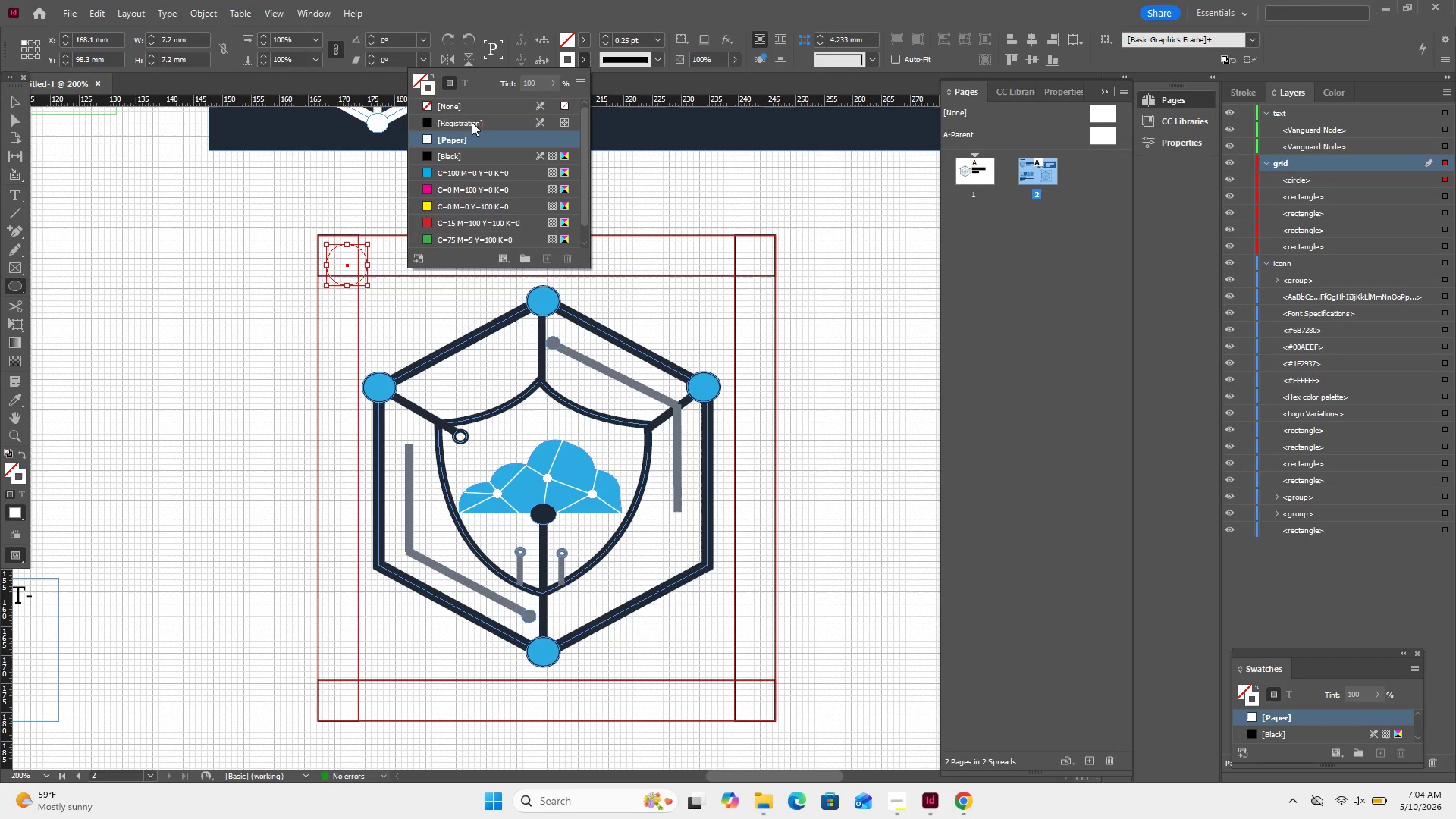 
left_click([472, 122])
 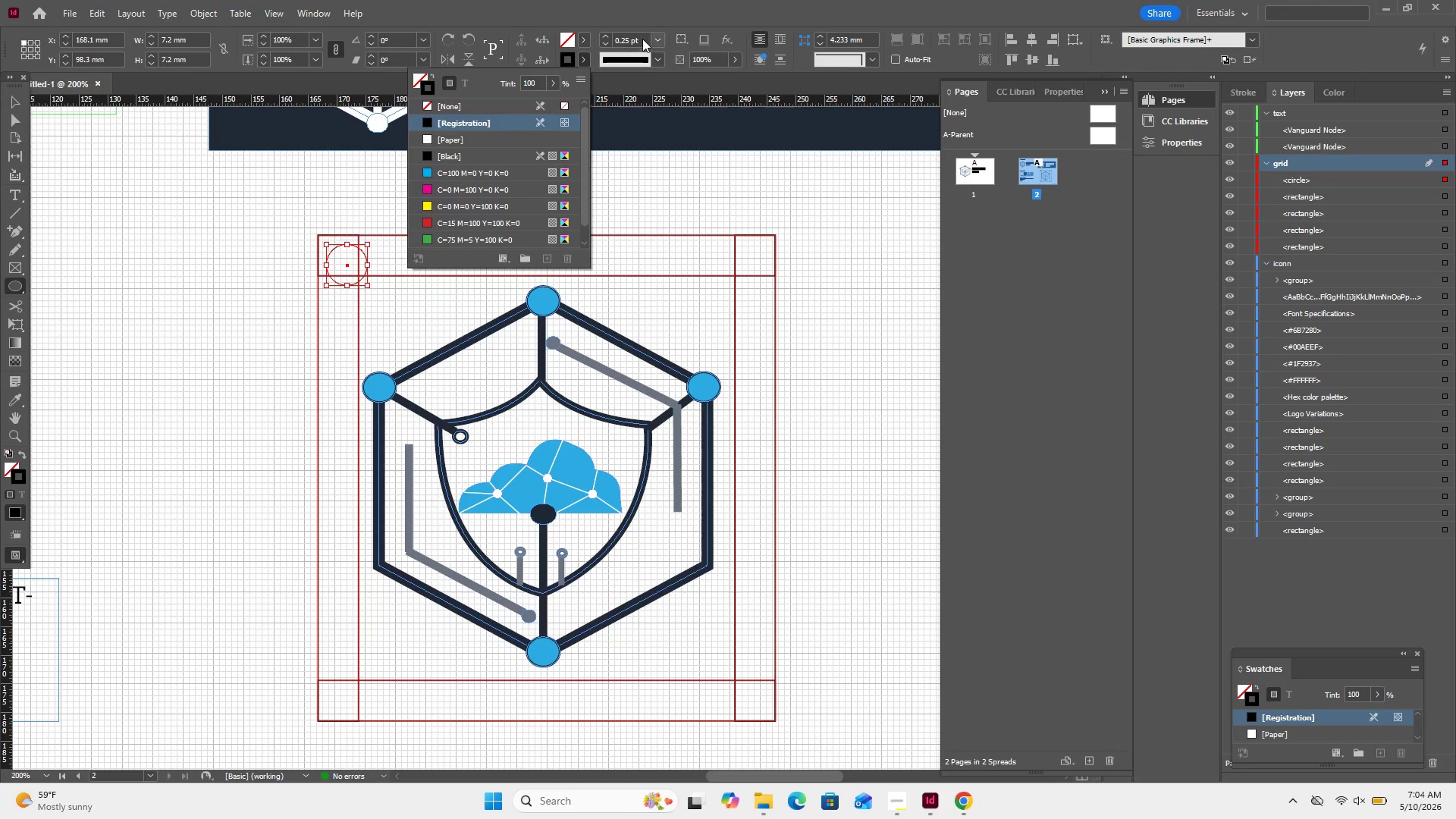 
left_click([658, 34])
 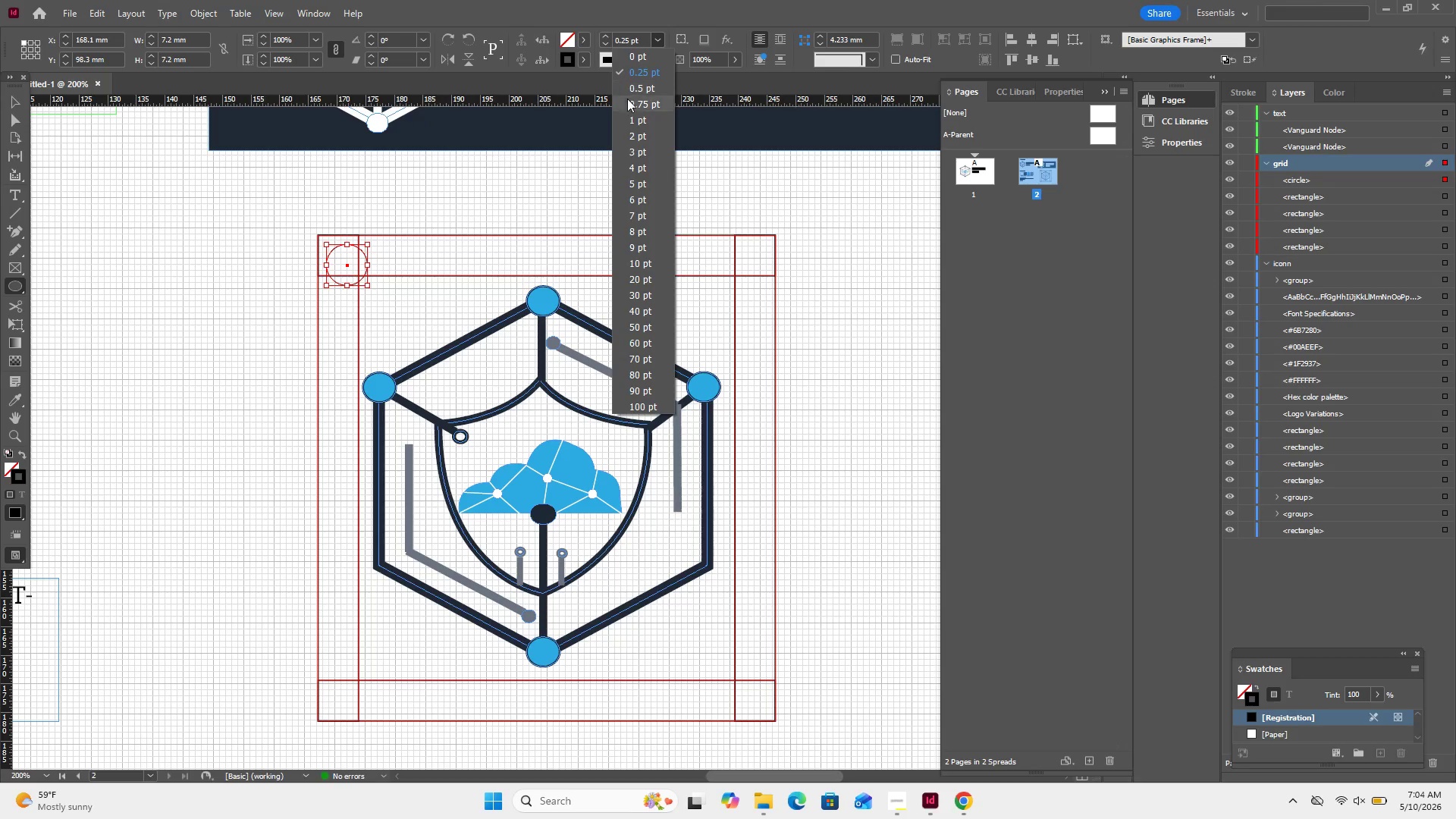 
left_click([632, 103])
 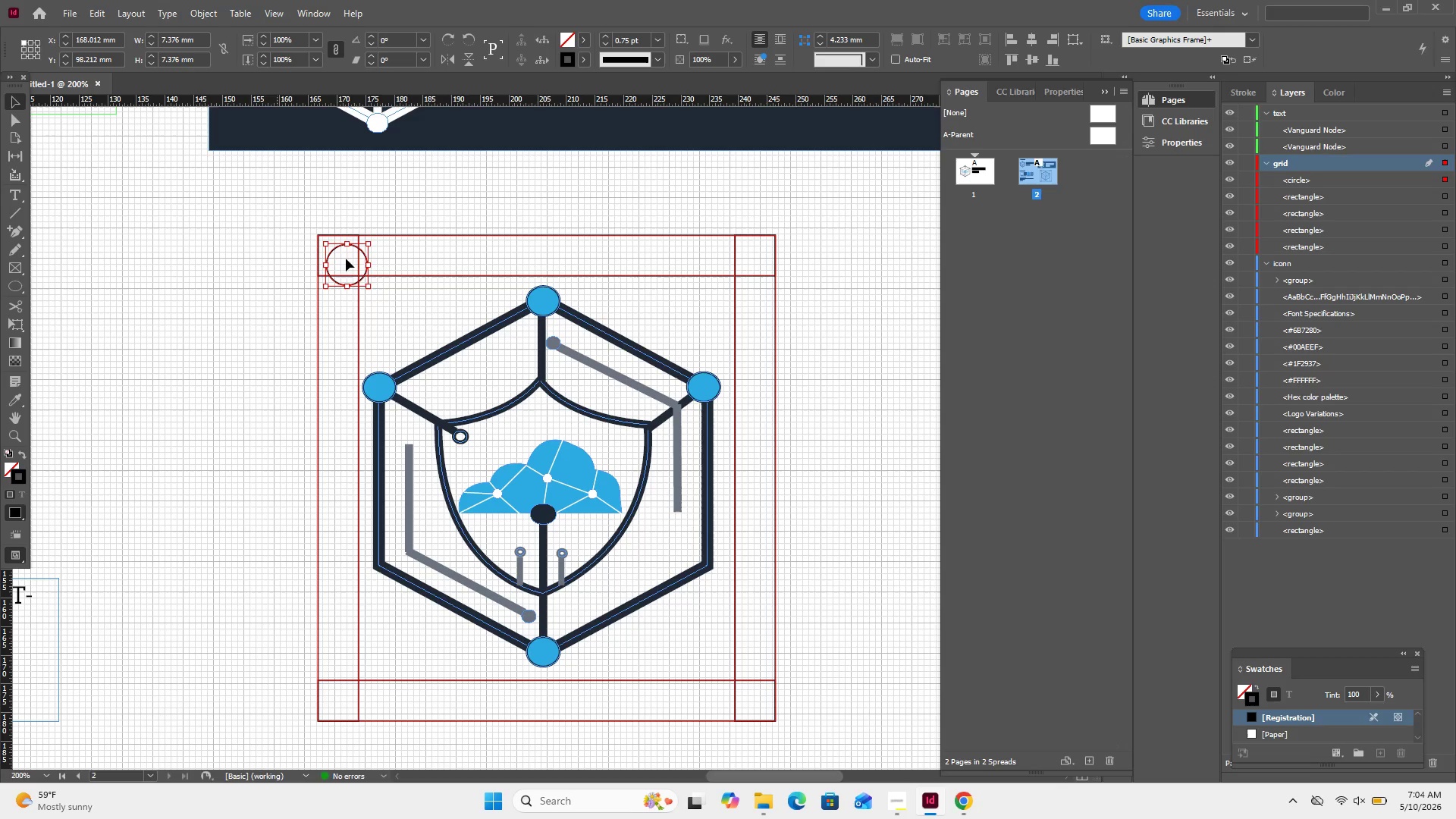 
left_click_drag(start_coordinate=[347, 263], to_coordinate=[340, 252])
 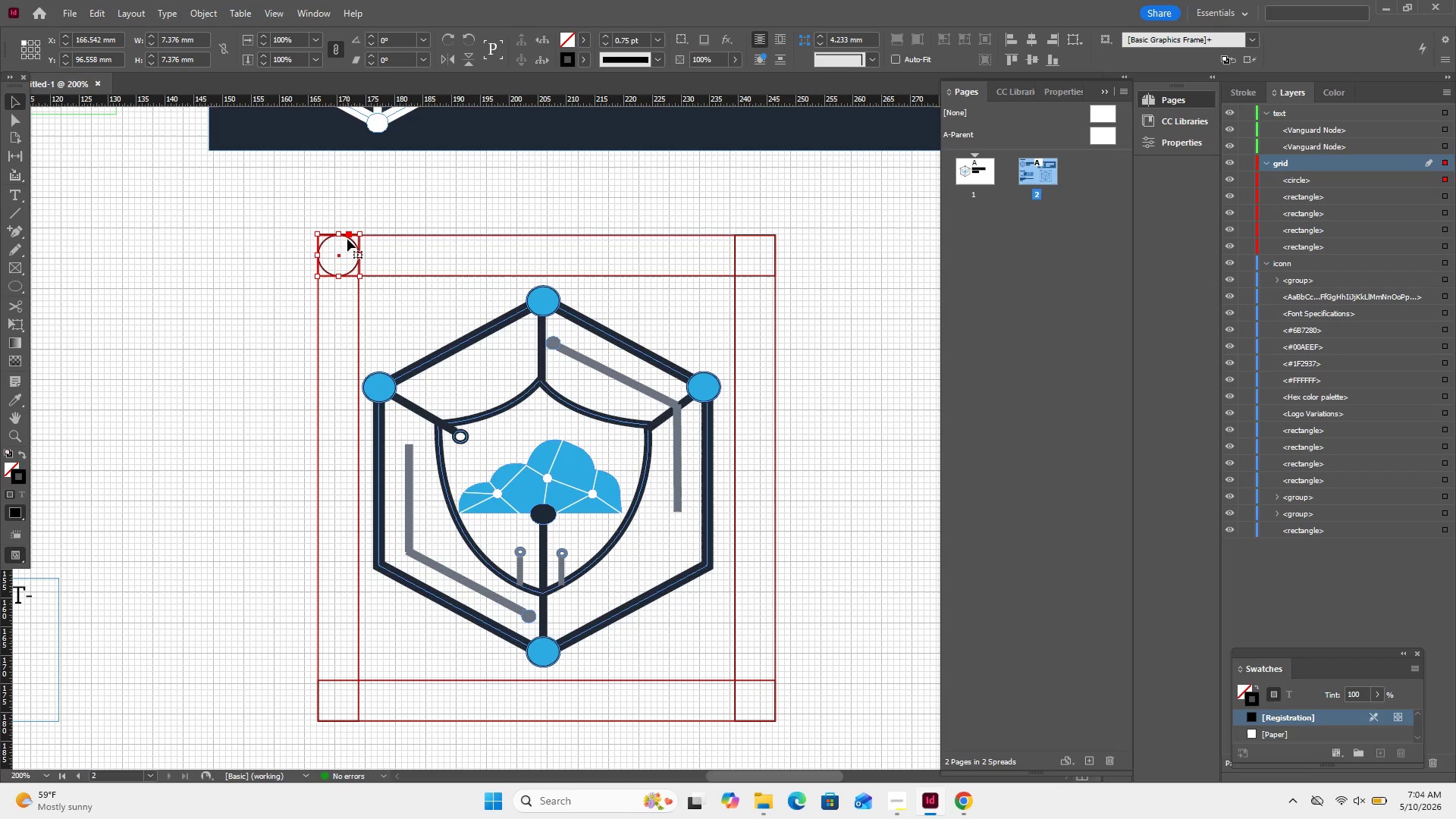 
right_click([347, 239])
 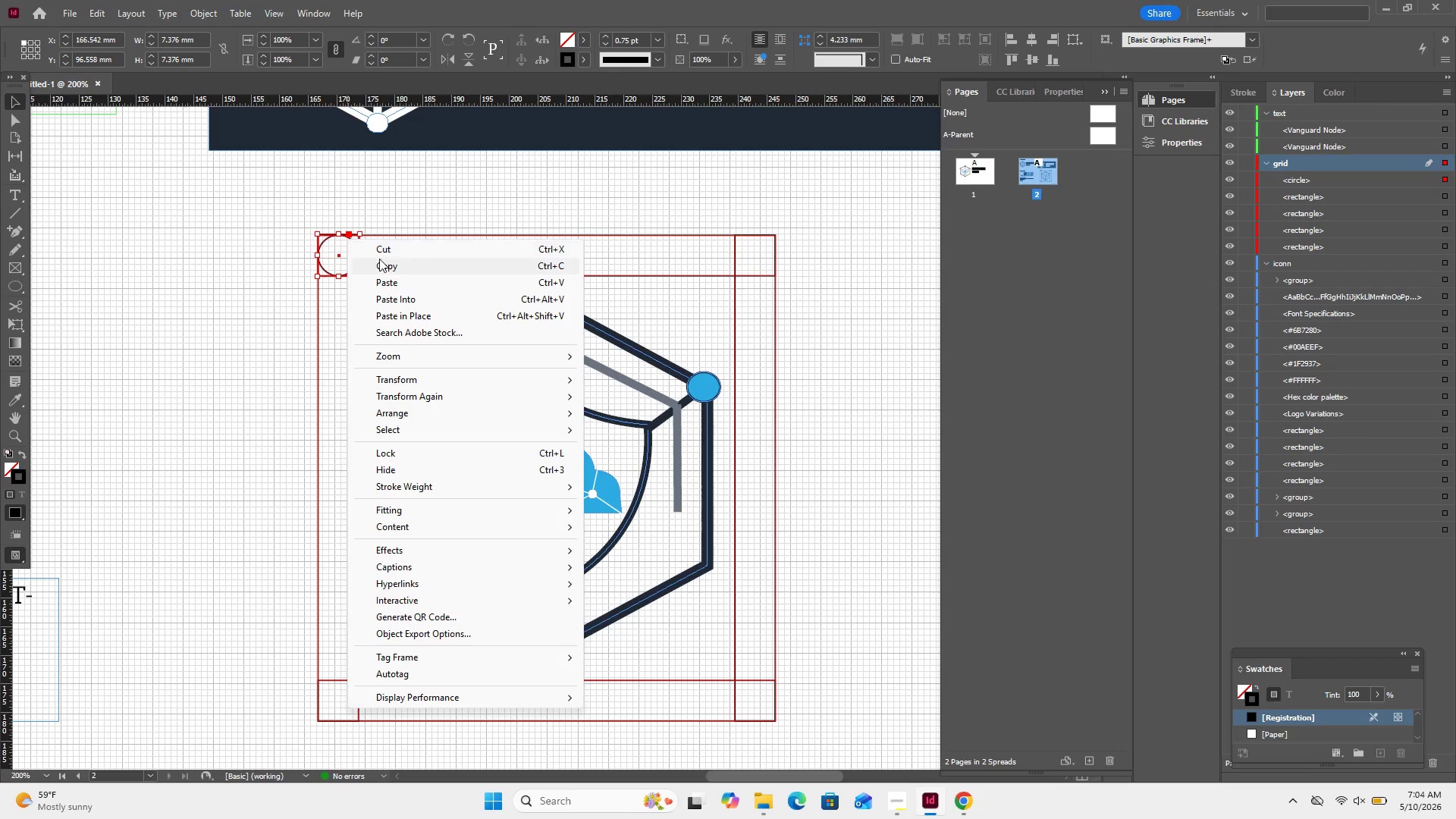 
left_click([379, 259])
 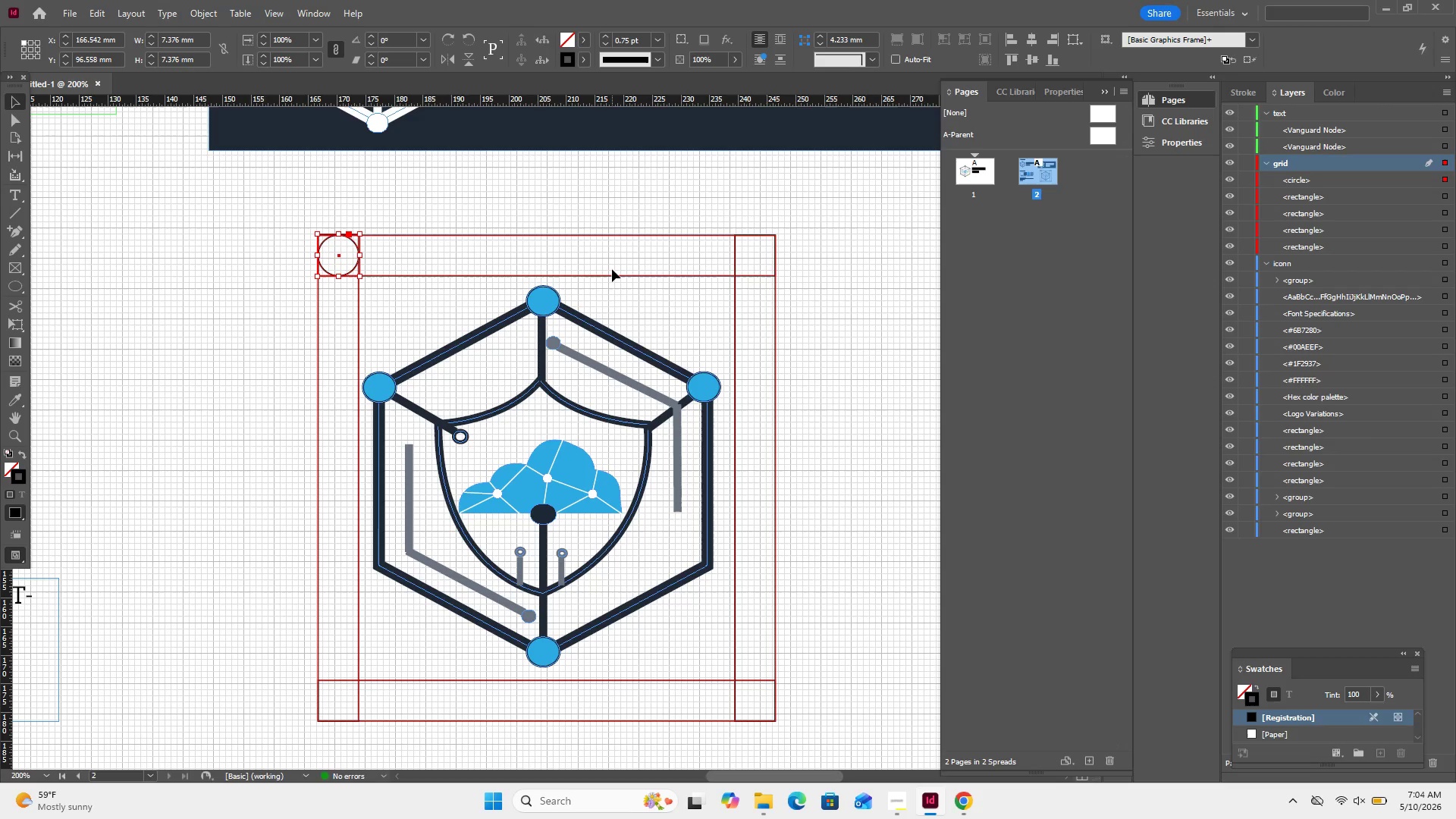 
right_click([612, 269])
 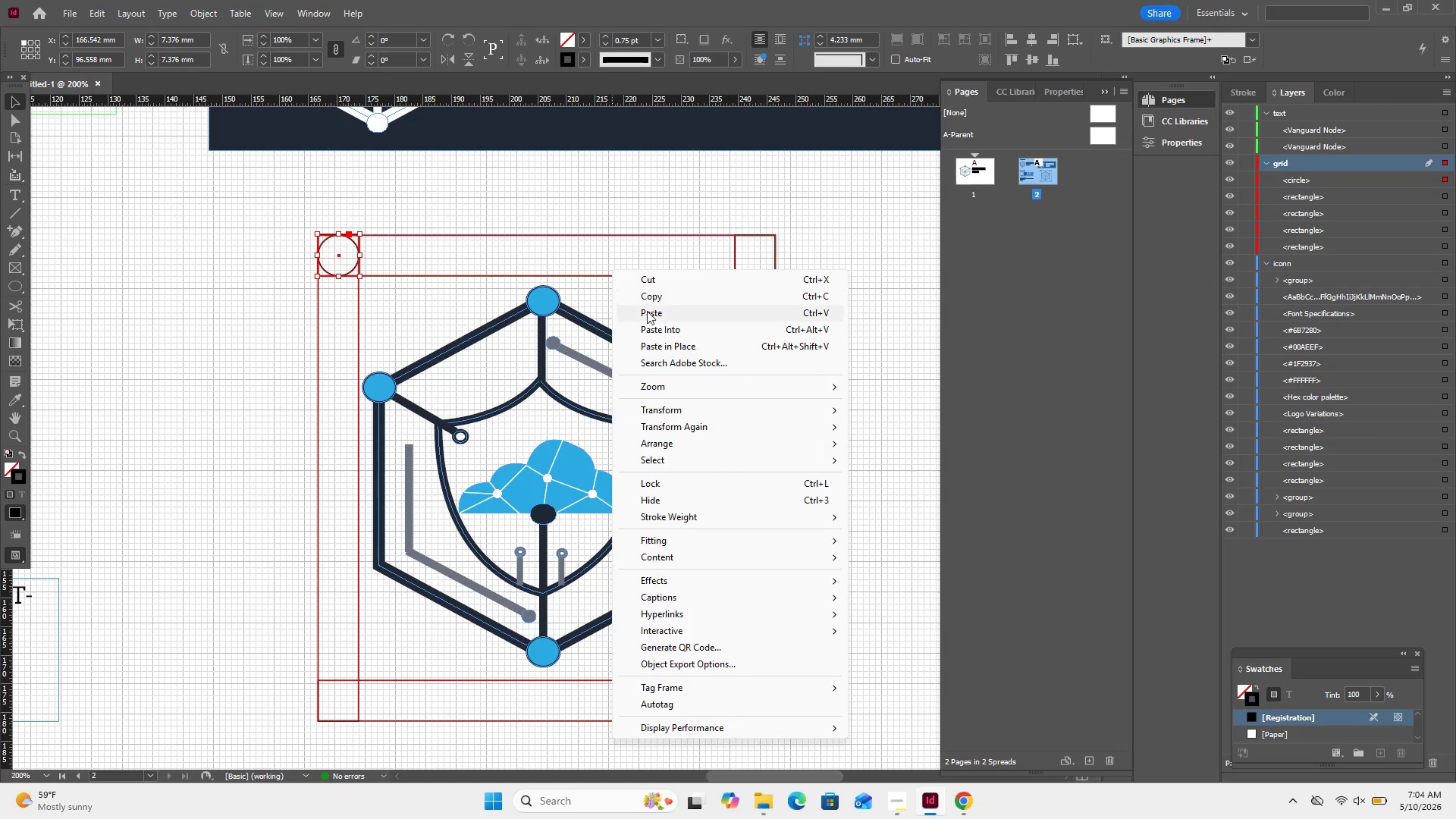 
left_click([647, 312])
 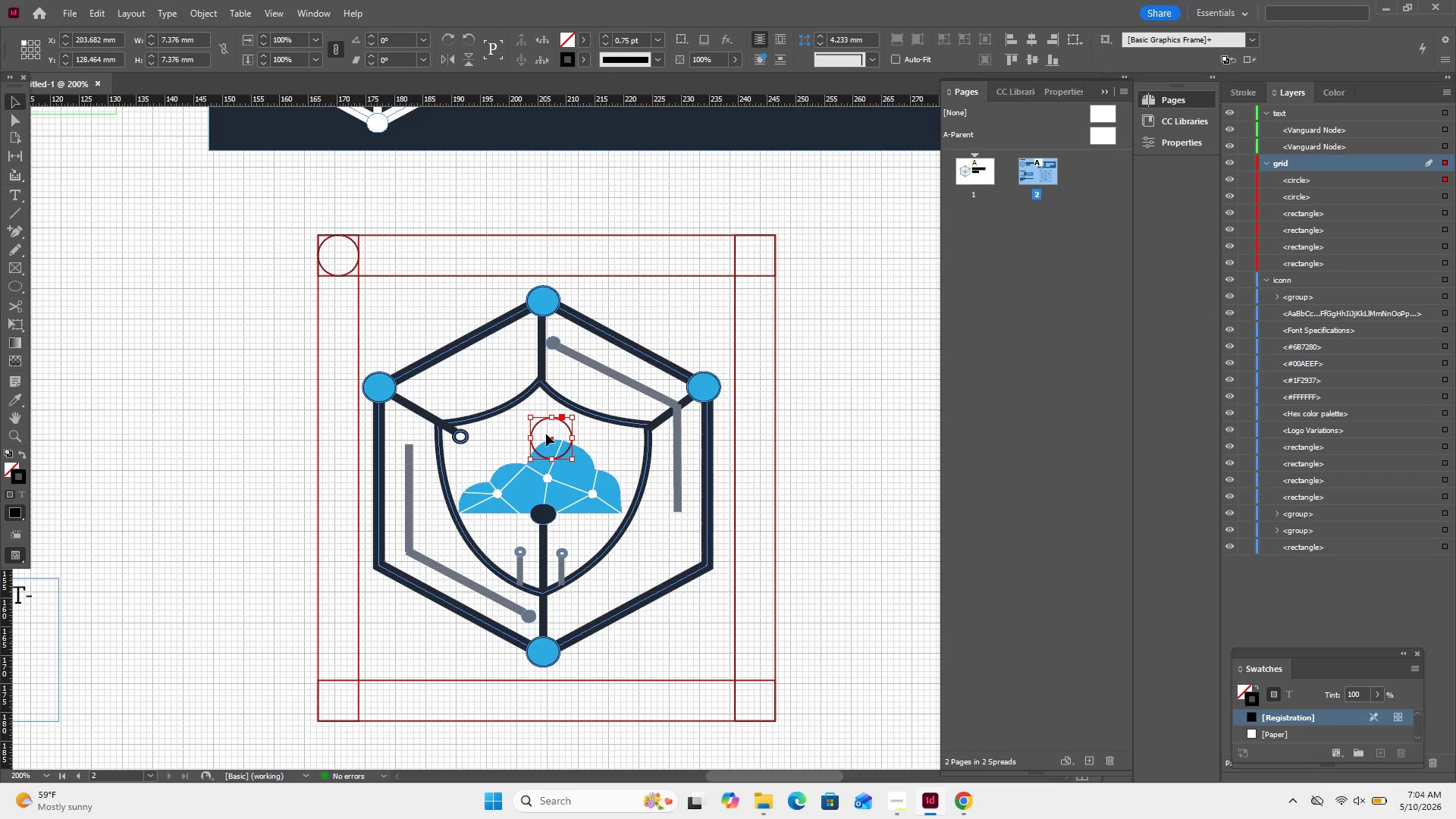 
left_click_drag(start_coordinate=[551, 440], to_coordinate=[758, 255])
 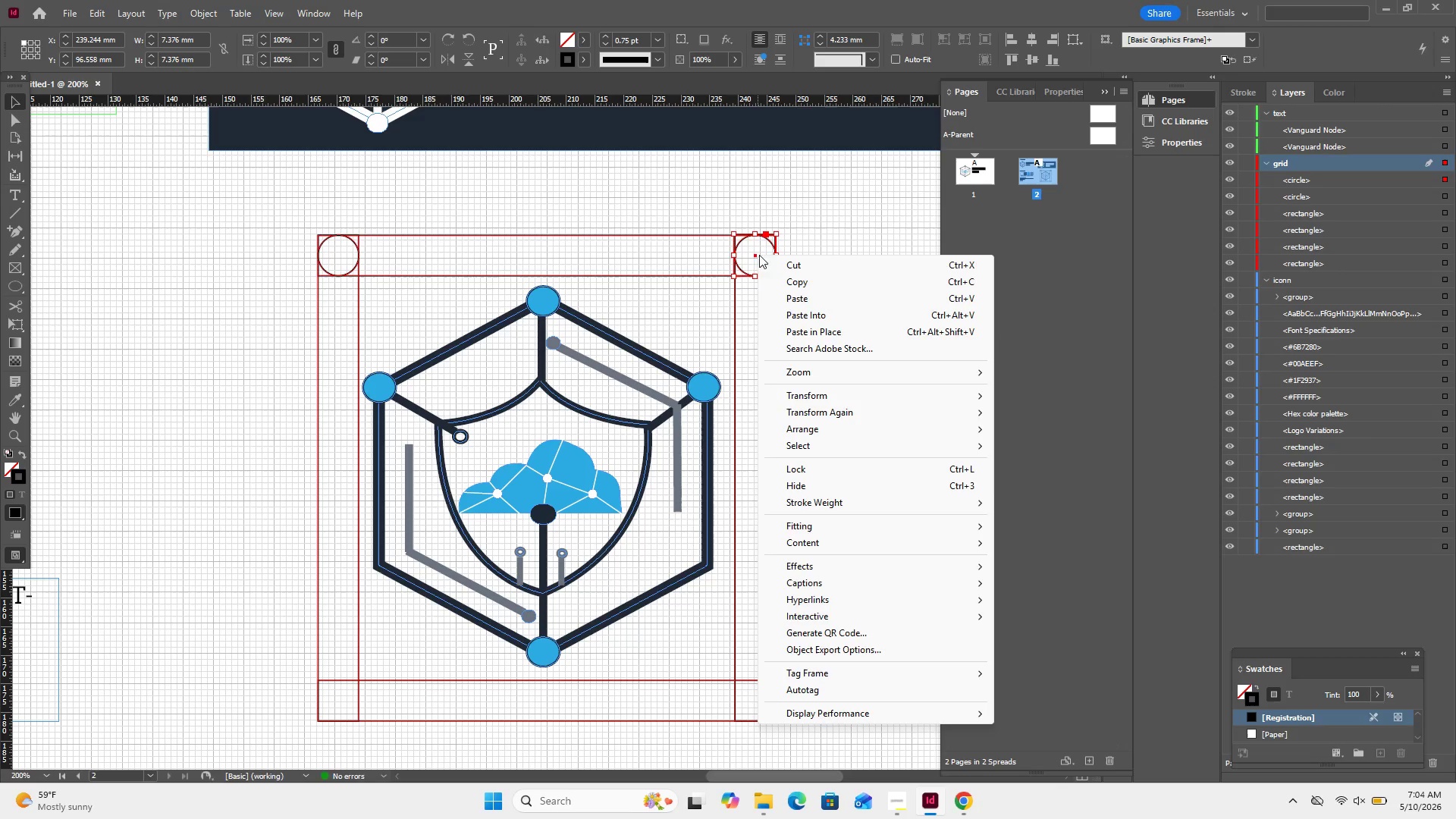 
left_click([802, 281])
 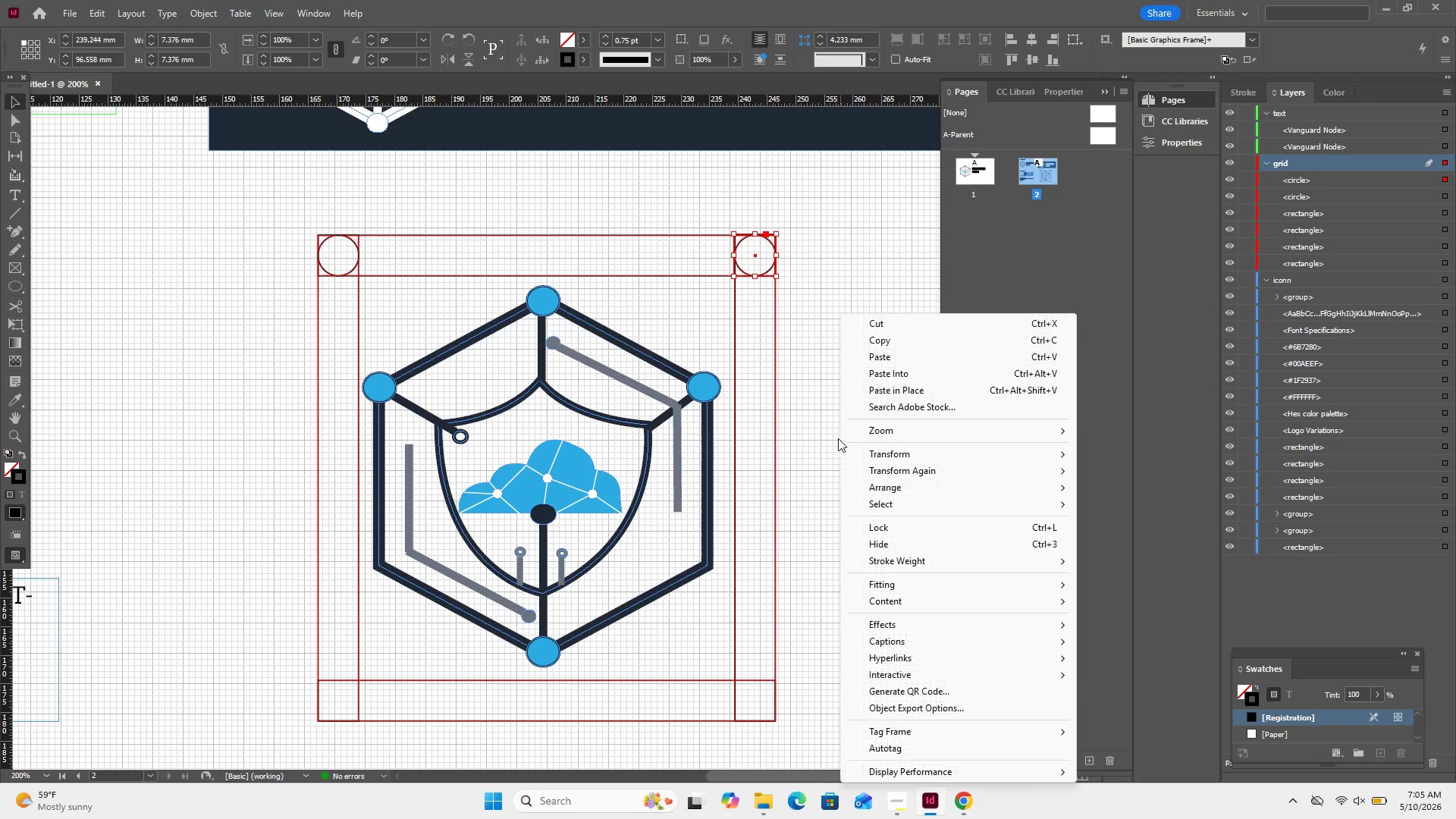 
left_click([927, 358])
 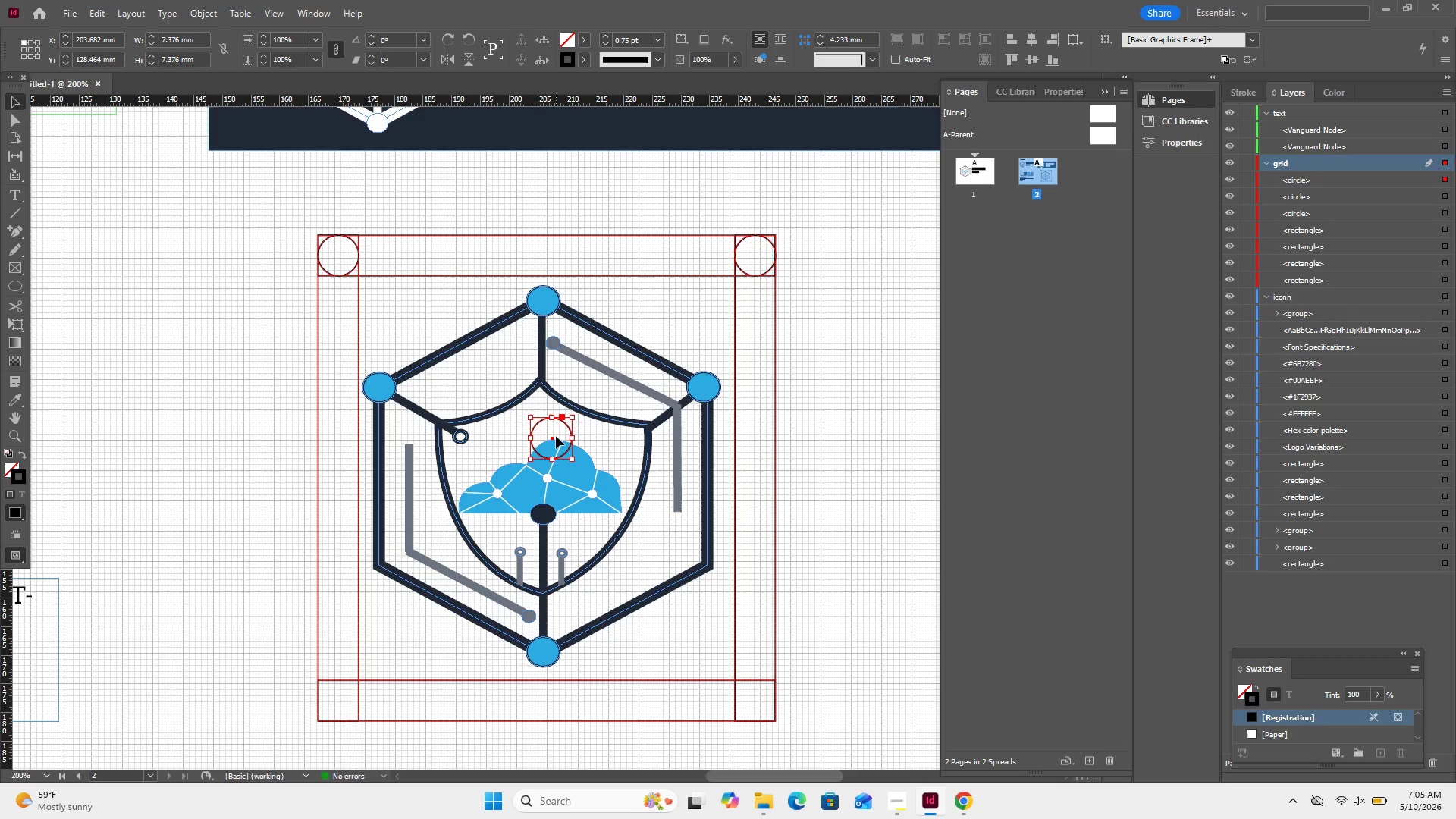 
left_click_drag(start_coordinate=[550, 438], to_coordinate=[755, 702])
 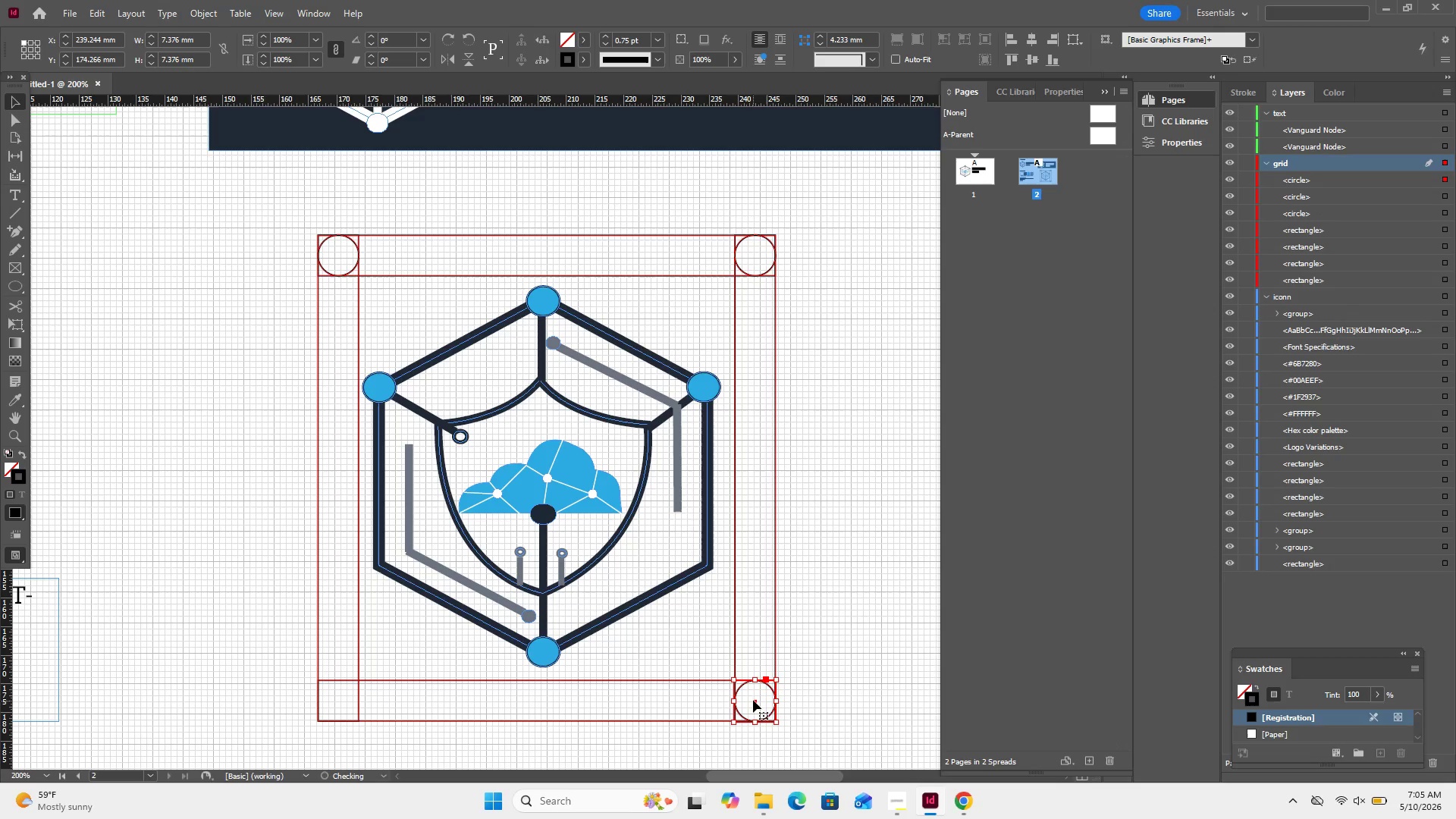 
key(ArrowUp)
 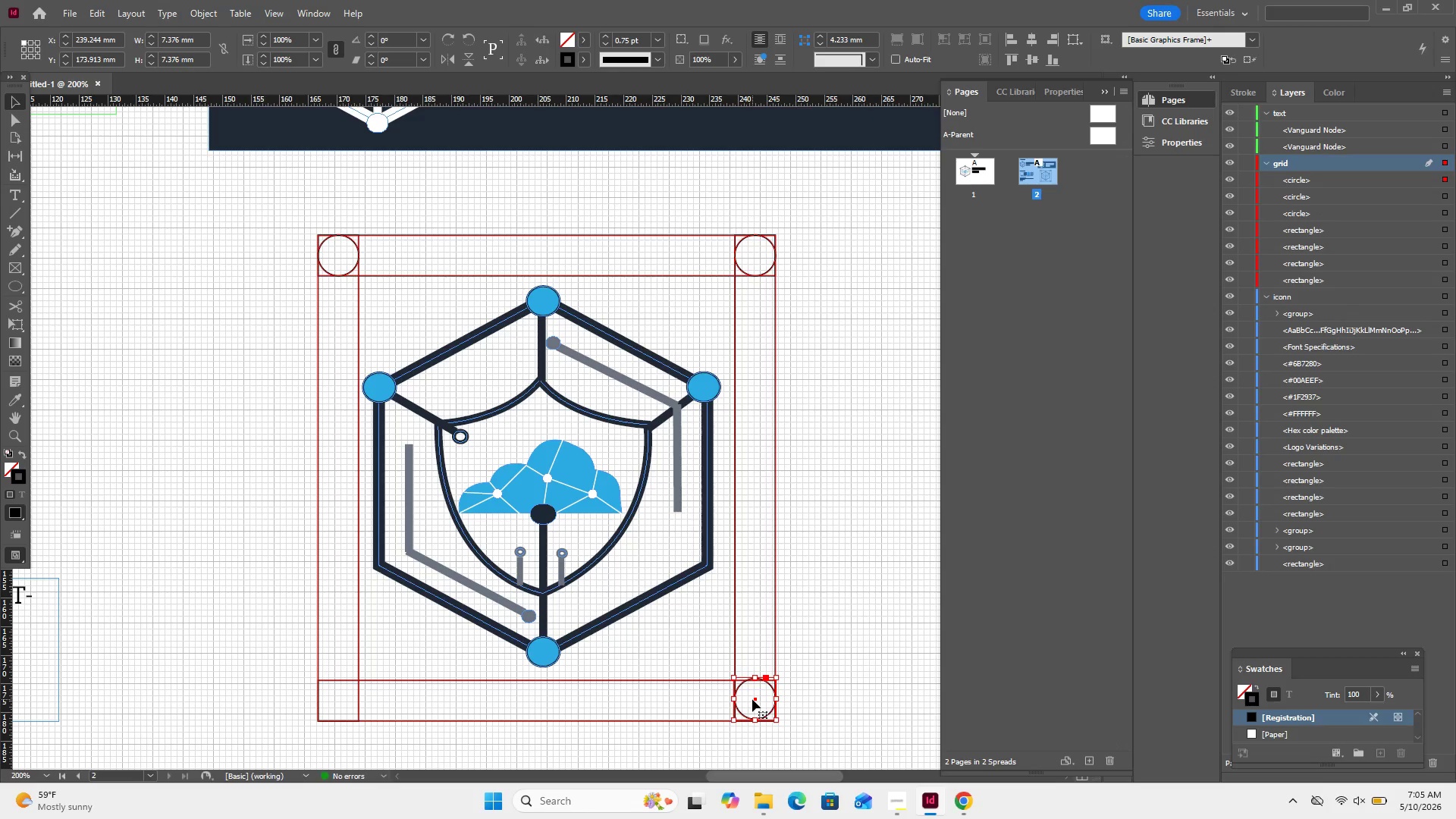 
key(ArrowDown)
 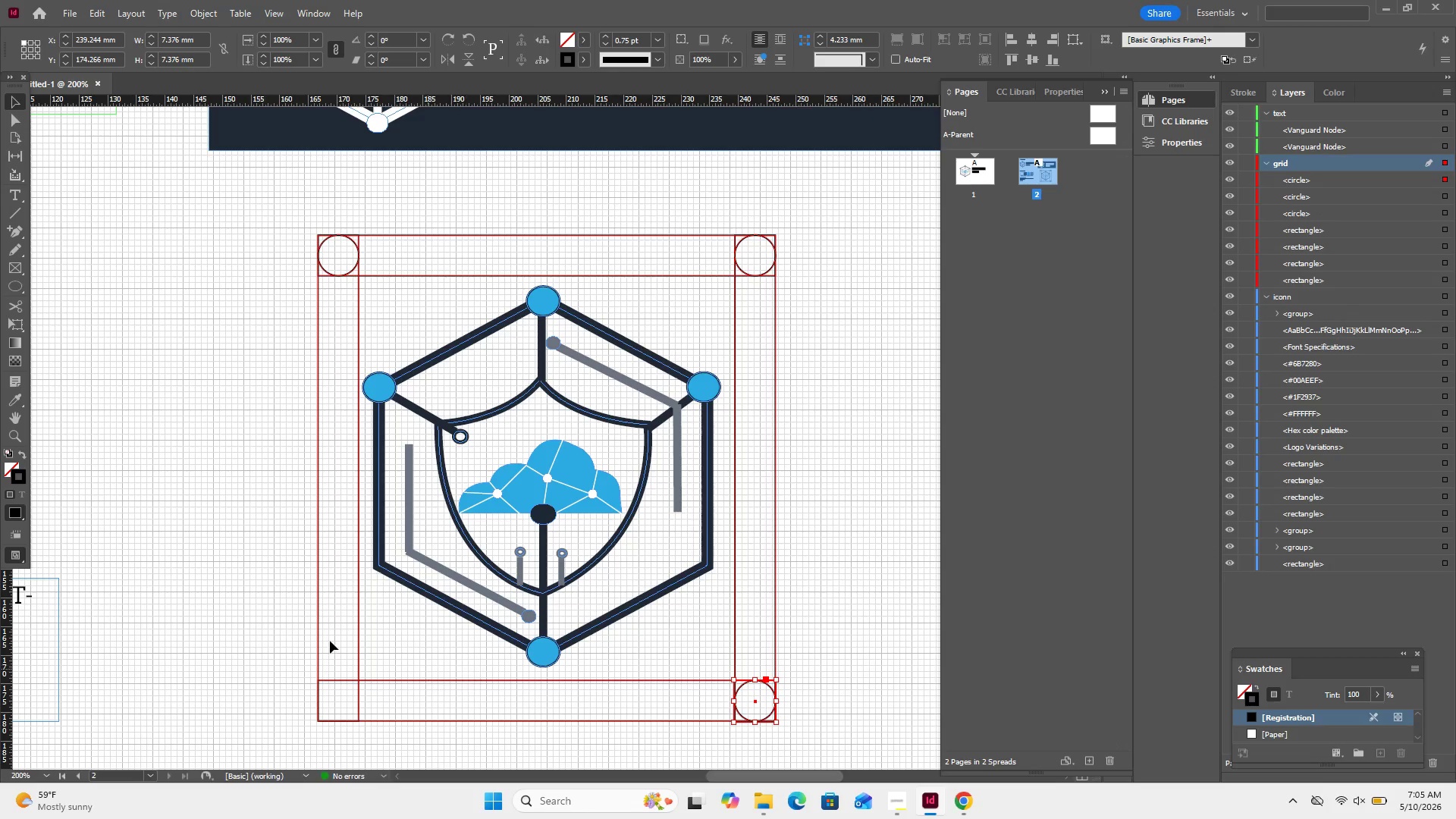 
right_click([241, 608])
 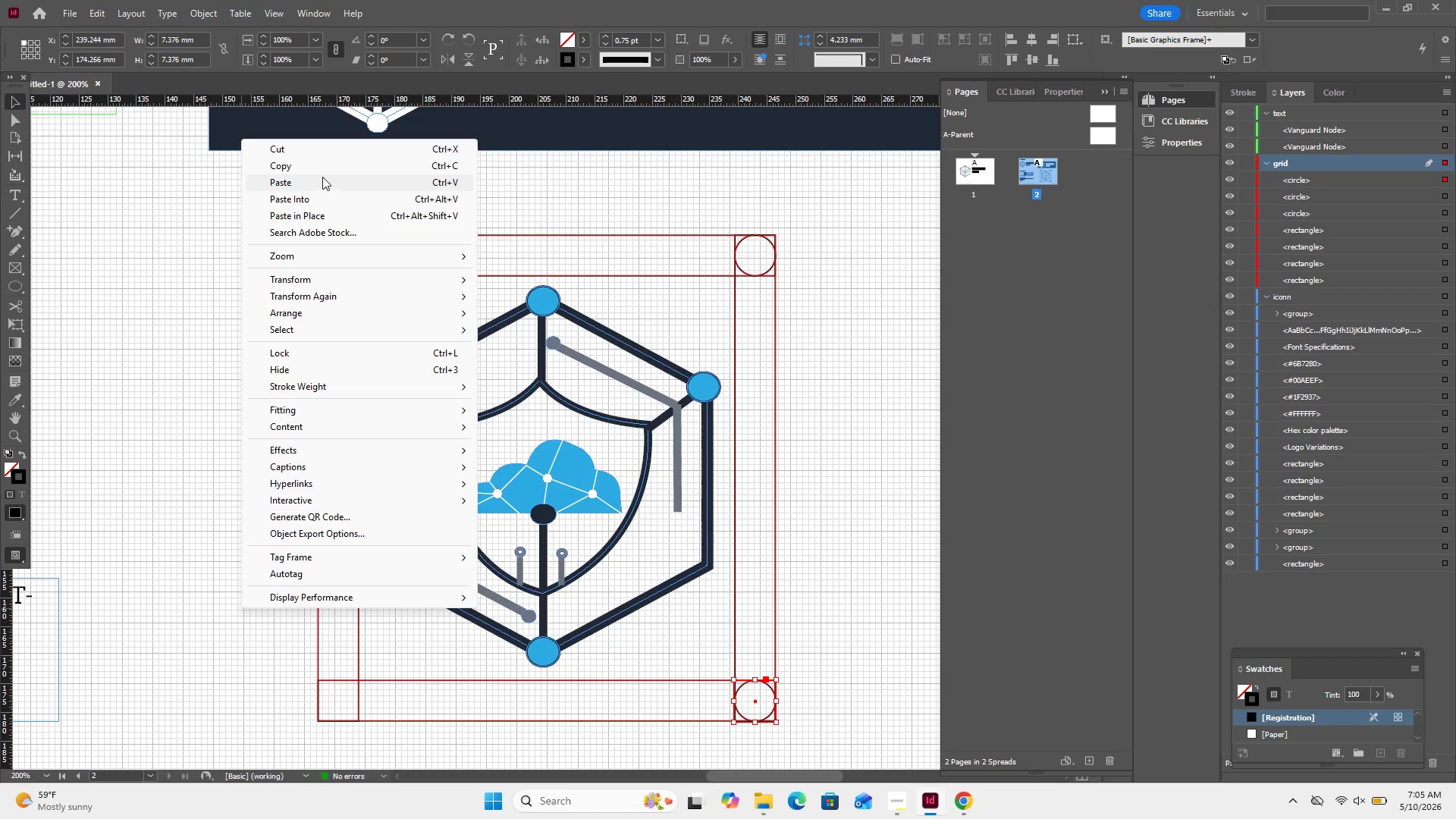 
left_click([320, 177])
 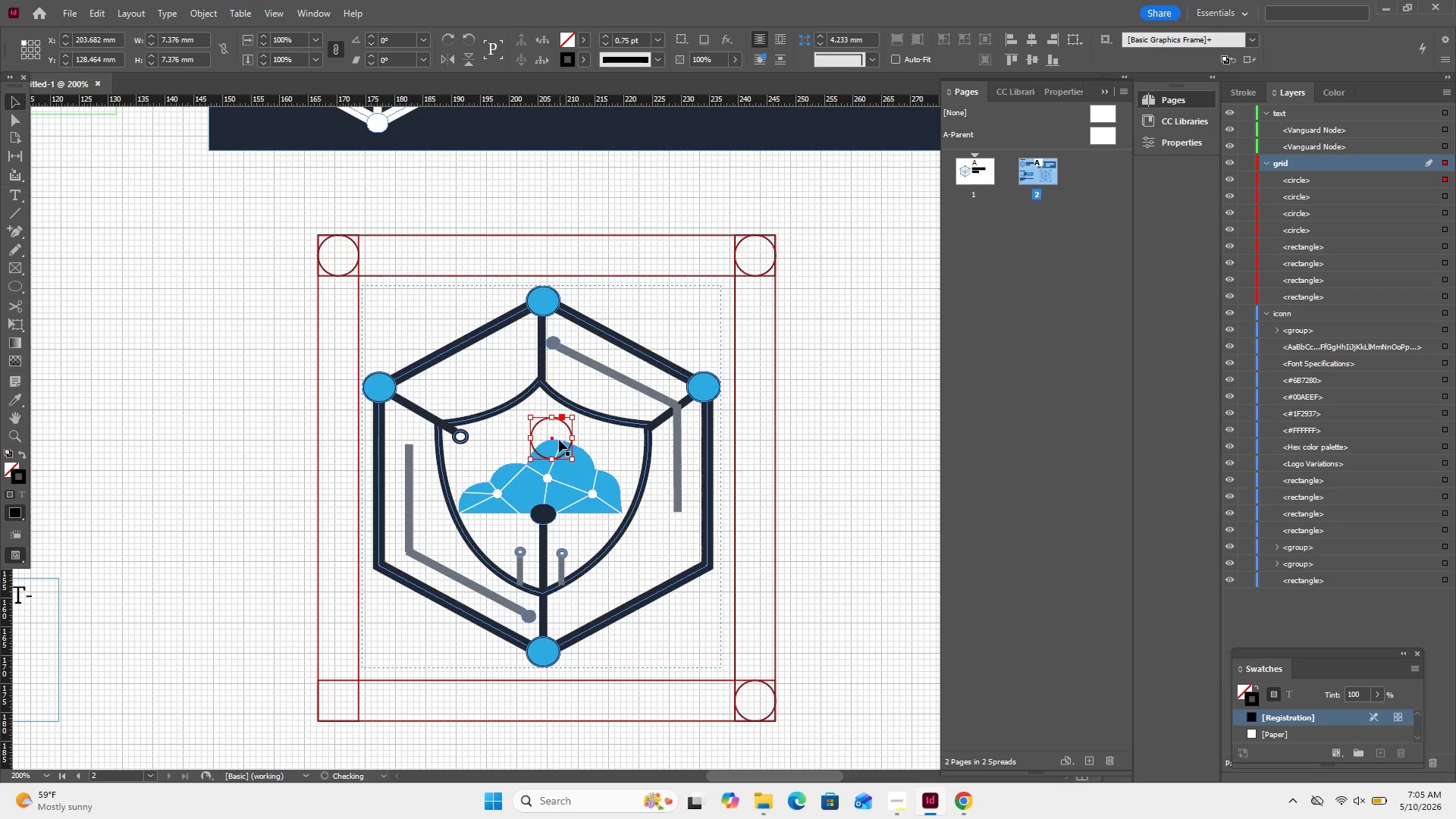 
left_click_drag(start_coordinate=[553, 438], to_coordinate=[341, 700])
 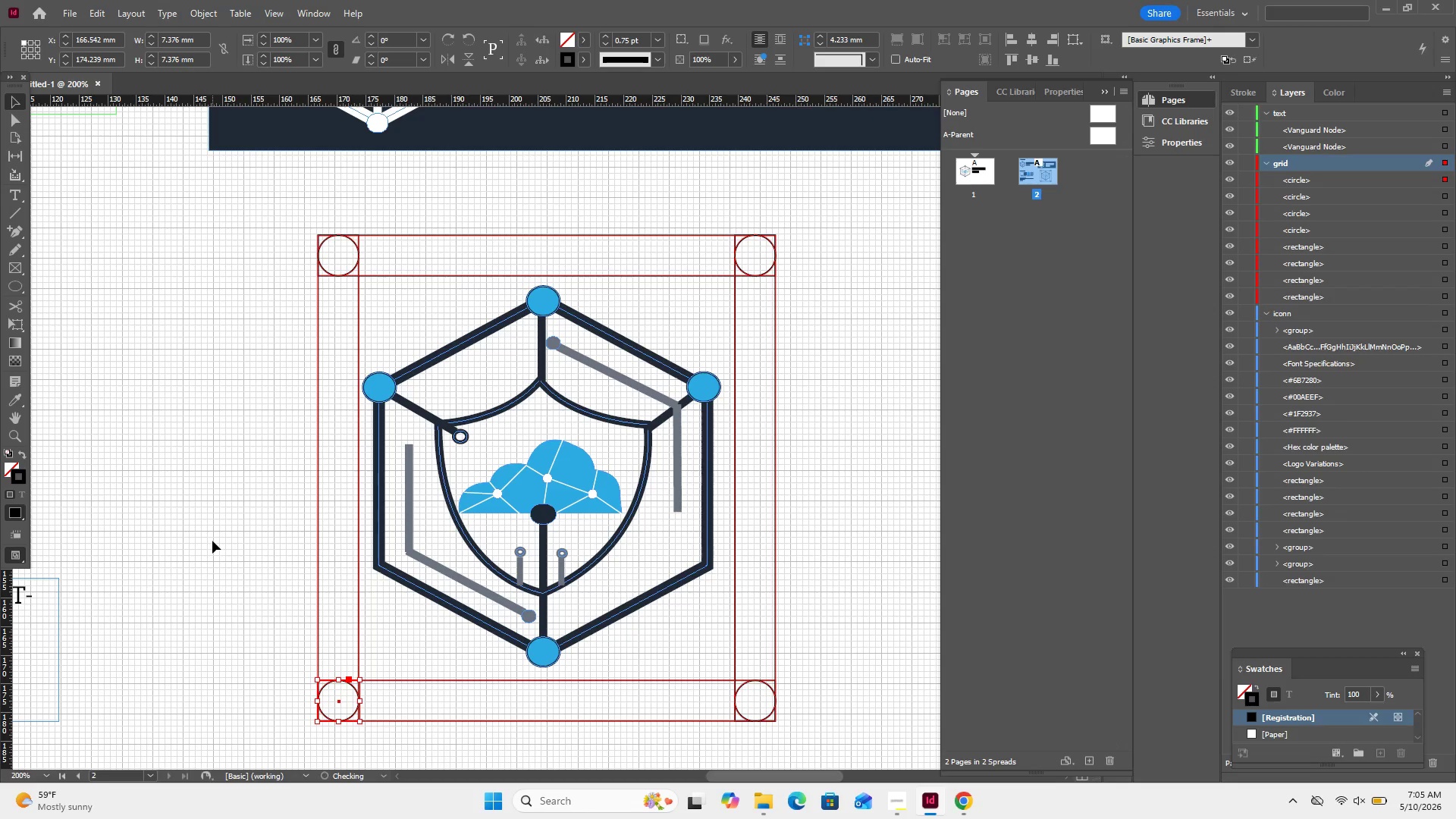 
left_click([212, 541])
 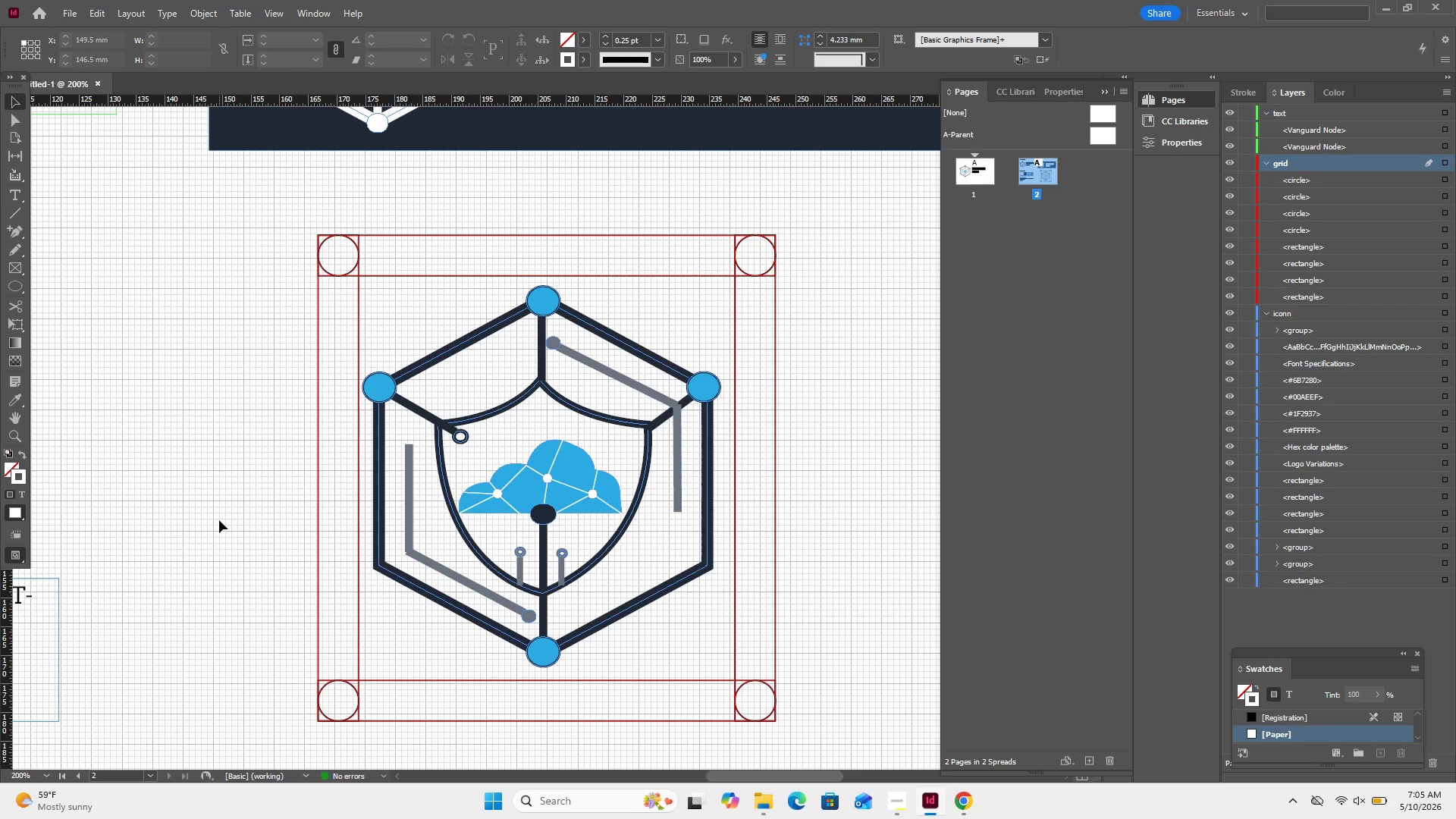 
wait(10.17)
 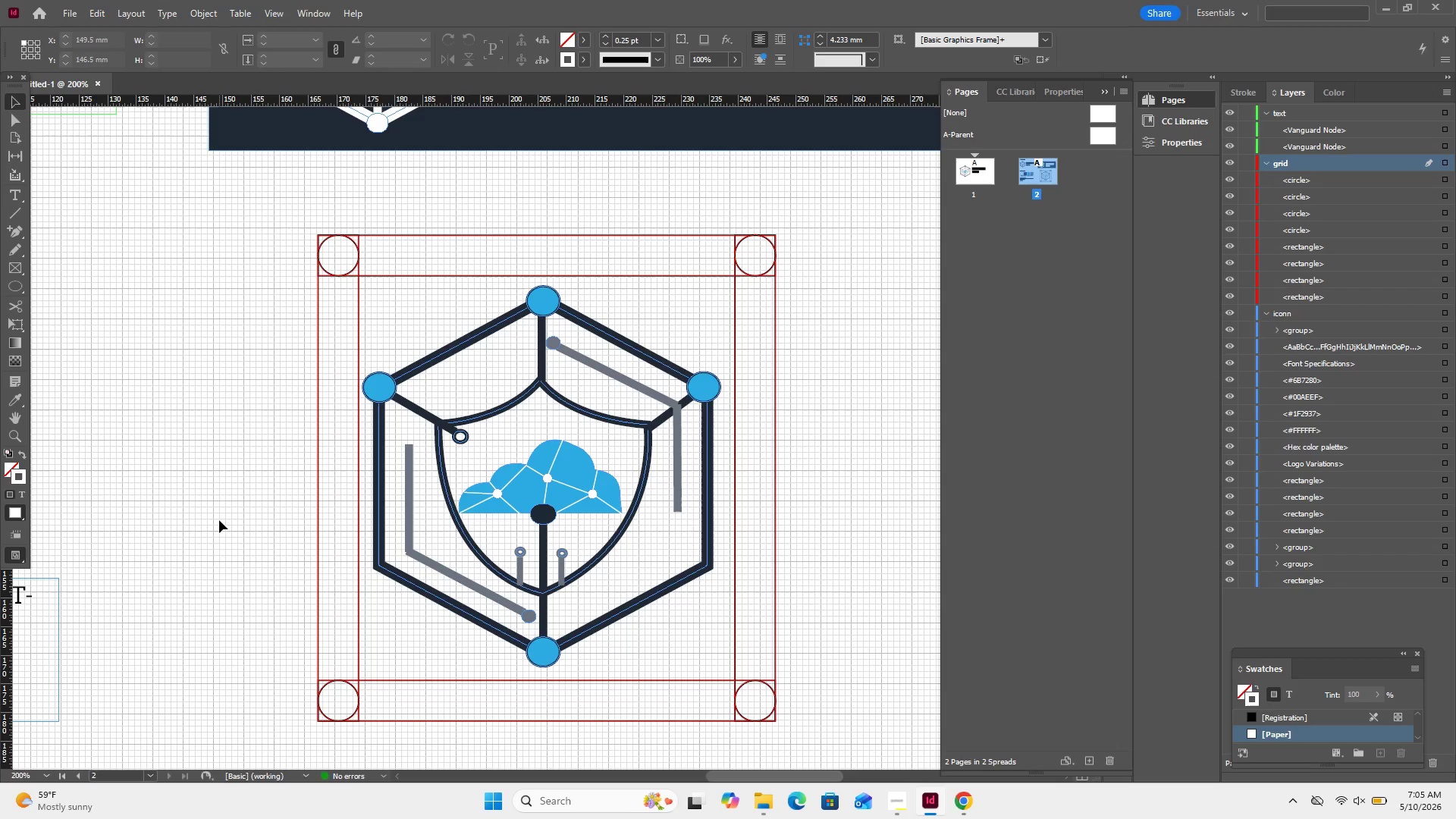 
key(Control+Minus)
 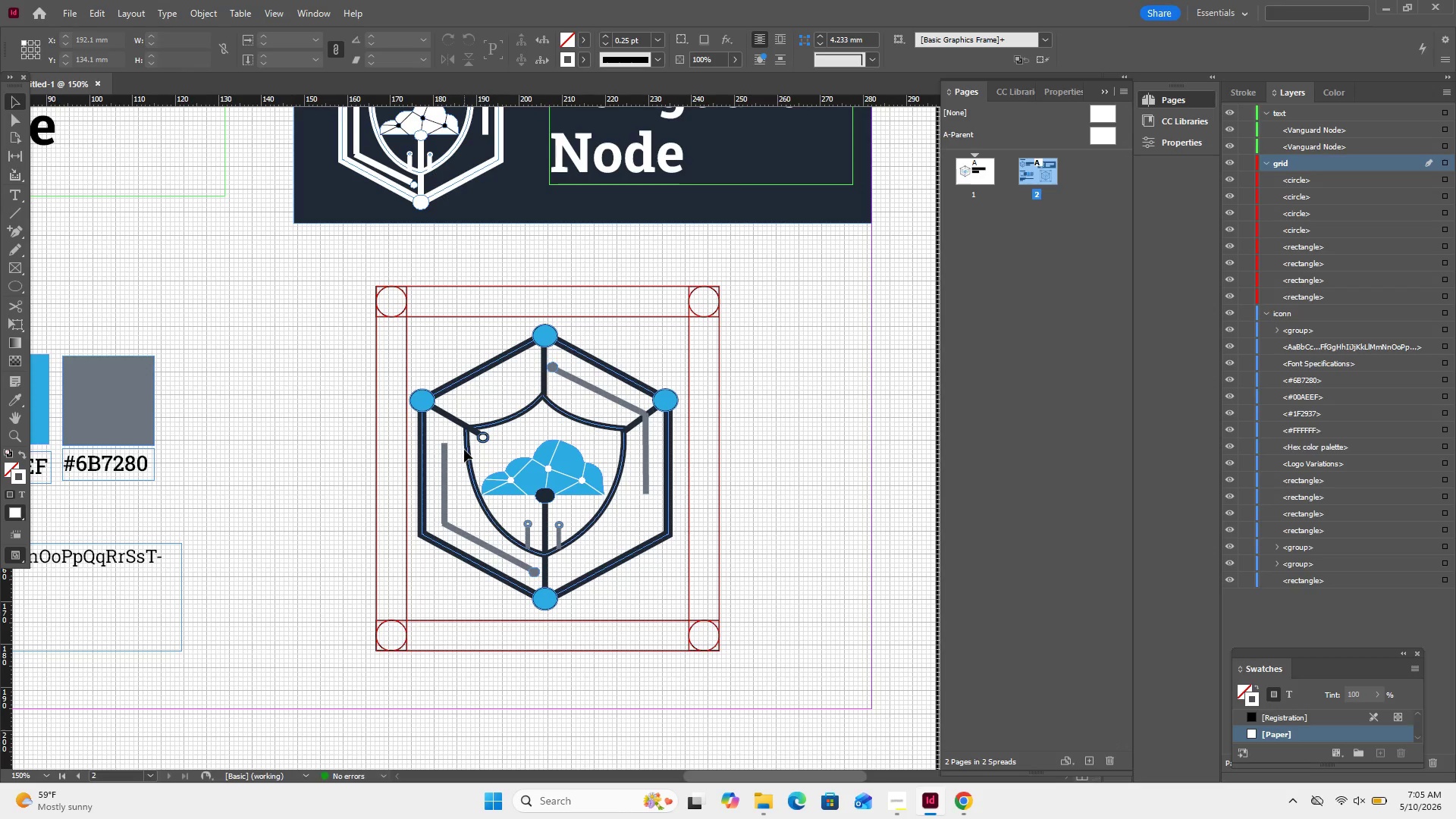 
key(Control+Minus)
 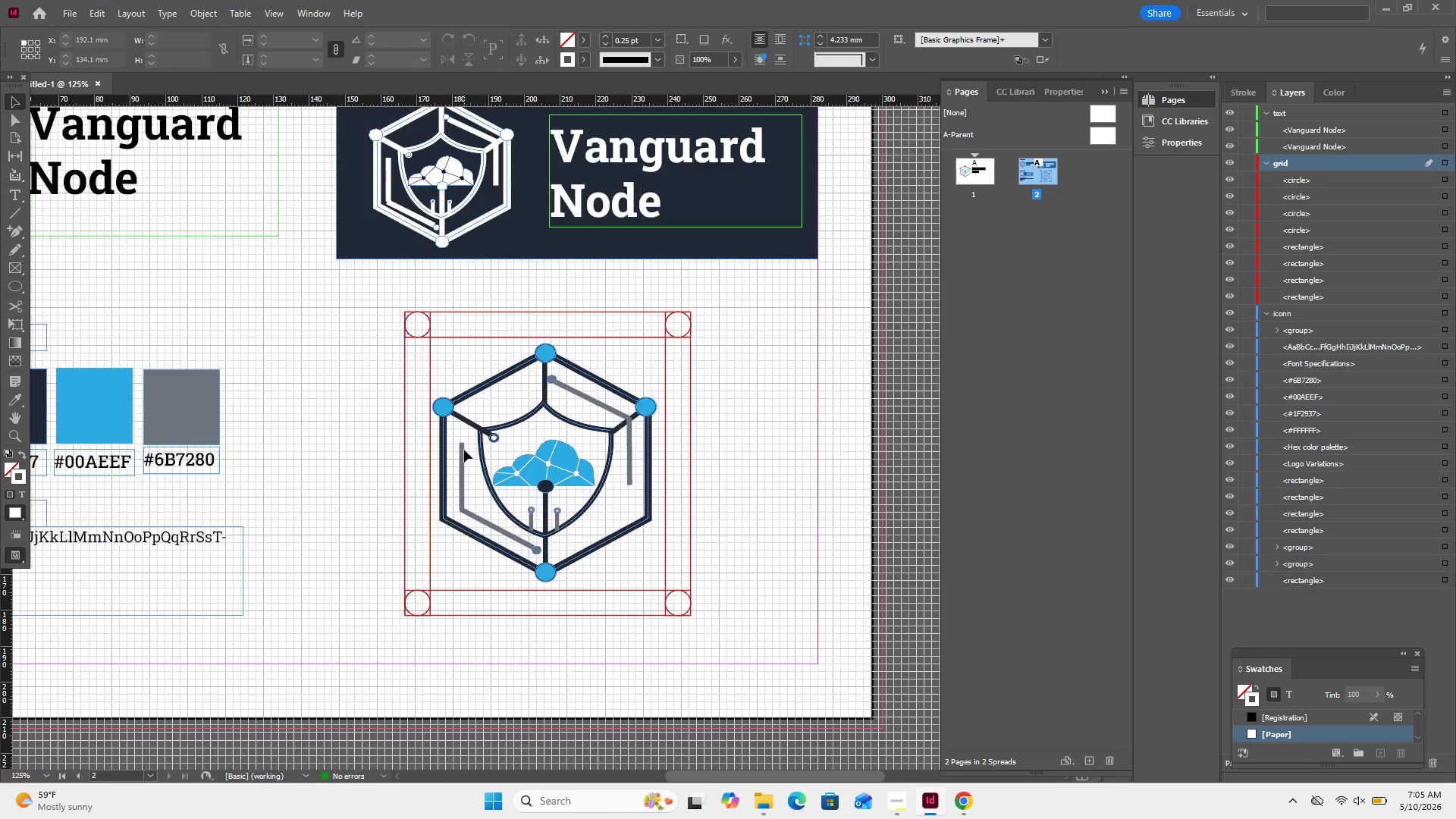 
key(Control+Minus)
 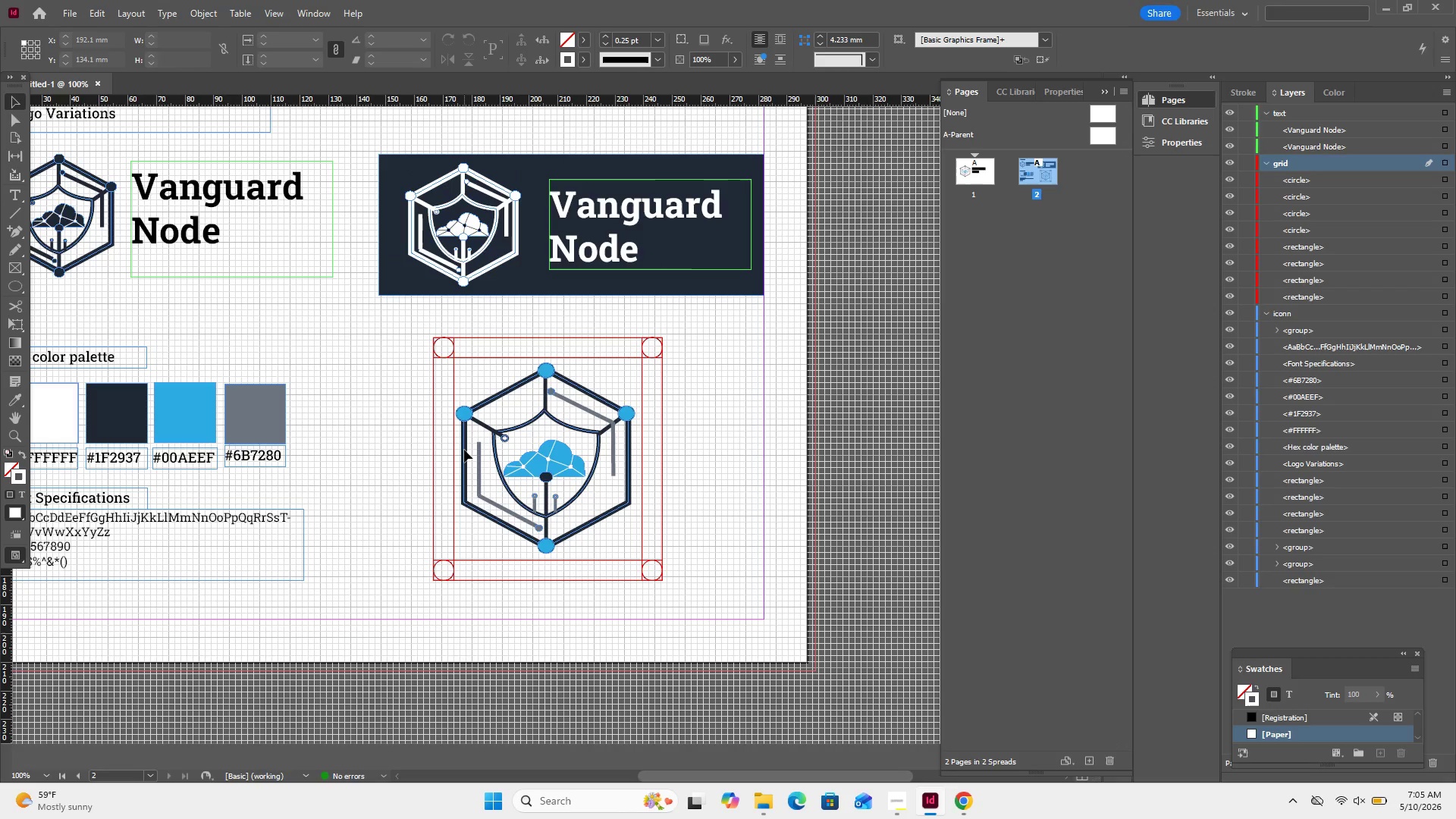 
key(Control+Minus)
 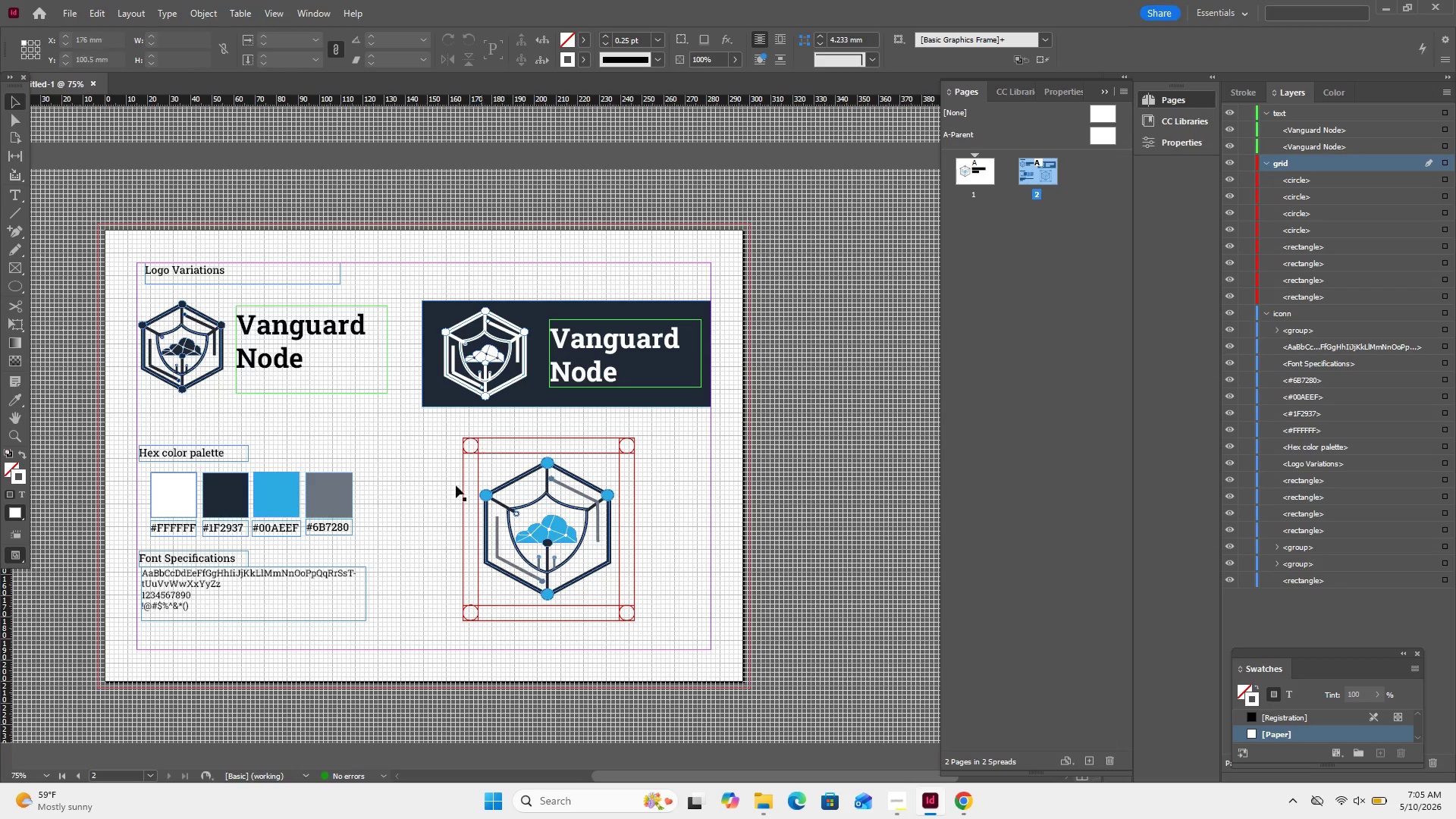 
left_click_drag(start_coordinate=[399, 459], to_coordinate=[652, 623])
 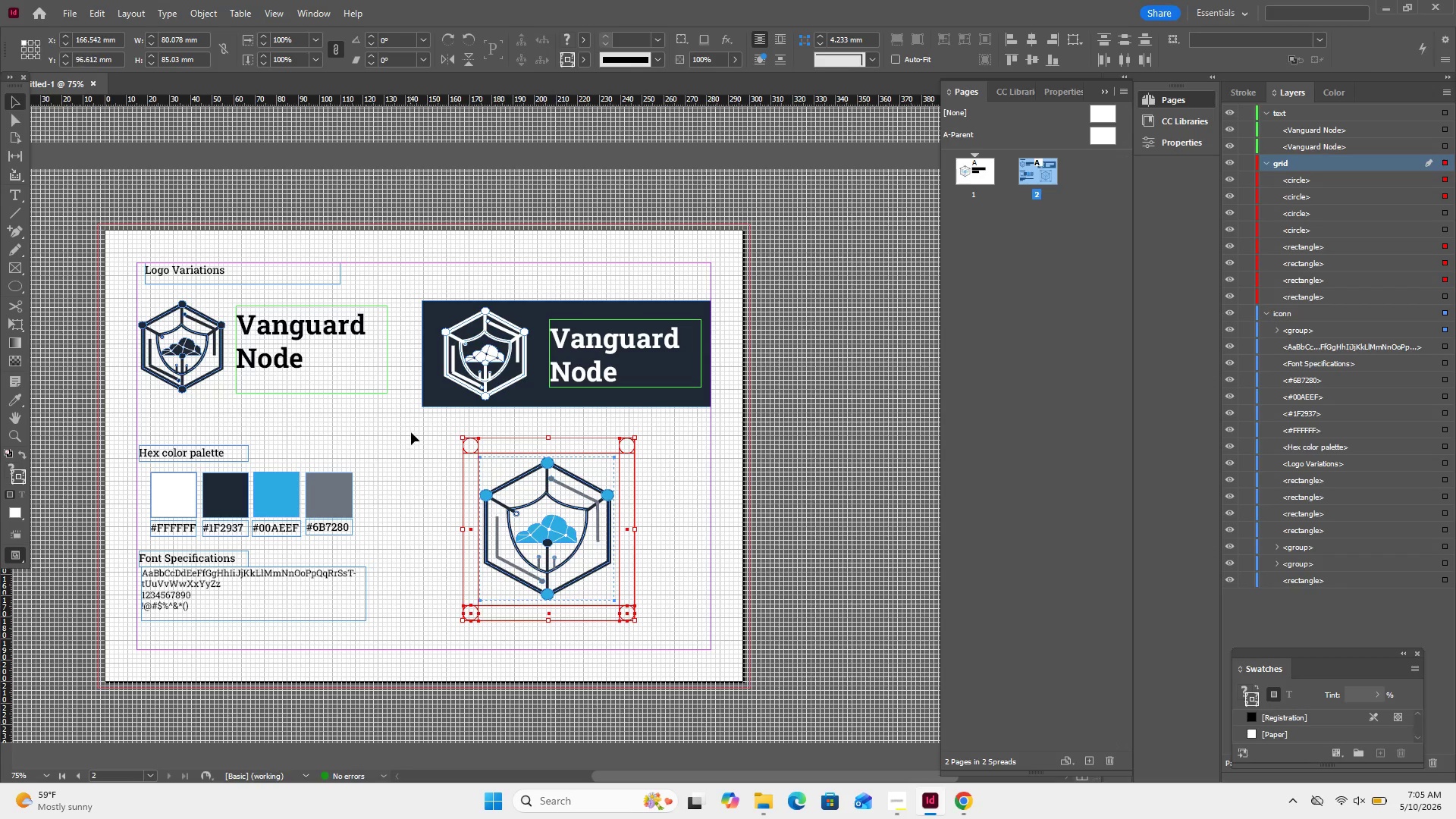 
left_click_drag(start_coordinate=[412, 431], to_coordinate=[674, 643])
 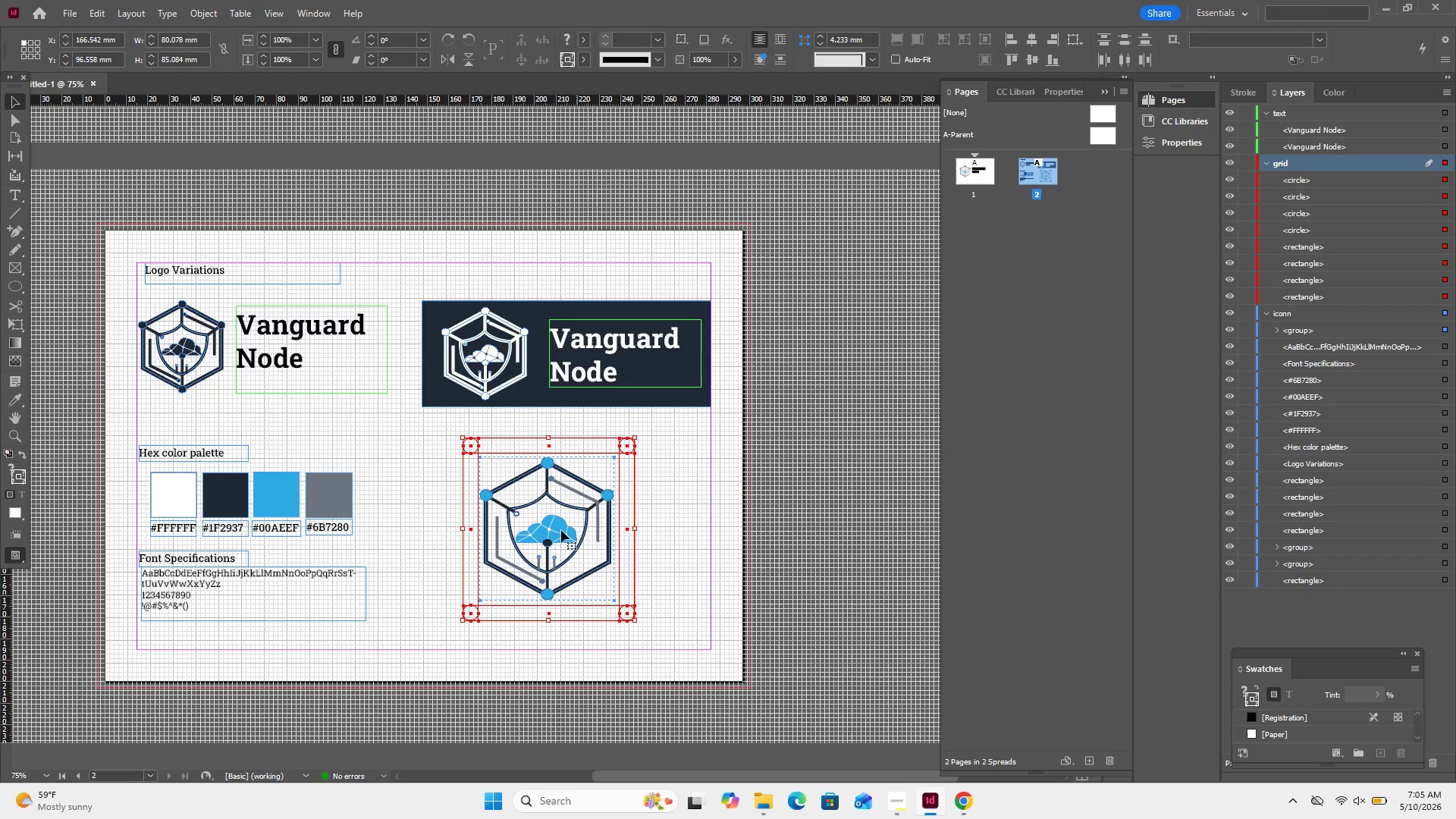 
left_click_drag(start_coordinate=[561, 530], to_coordinate=[563, 554])
 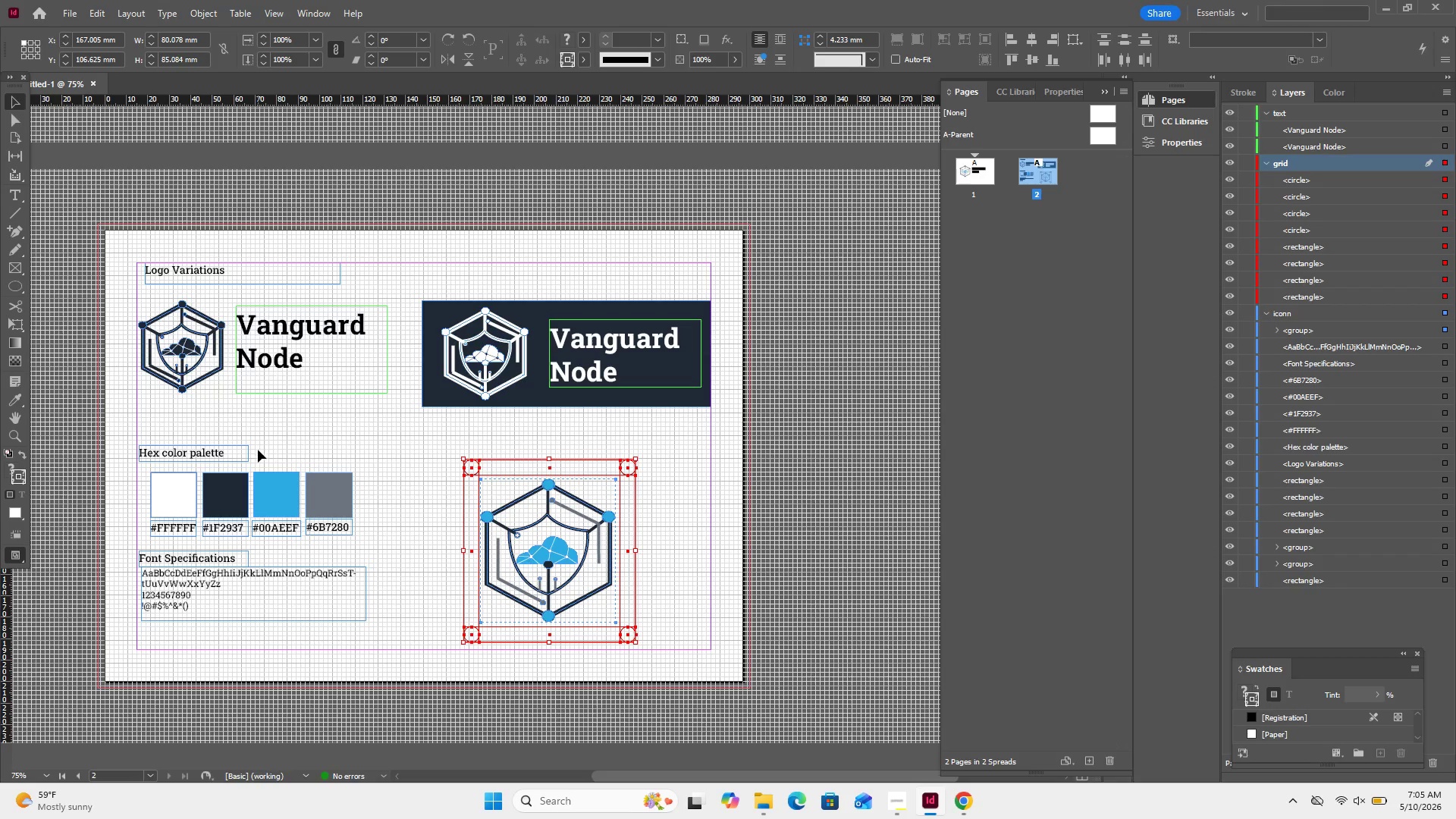 
left_click([247, 453])
 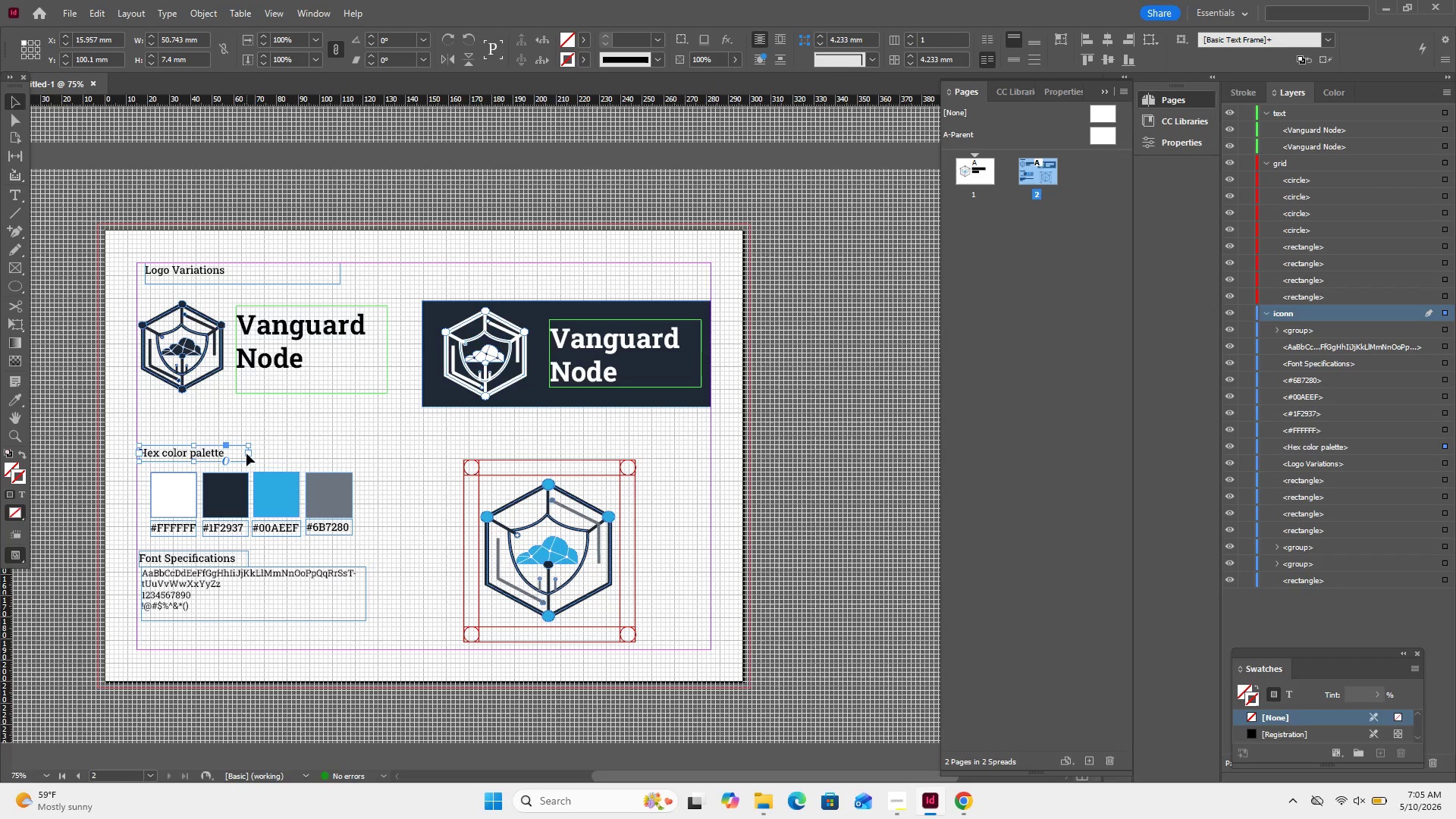 
key(Control+C)
 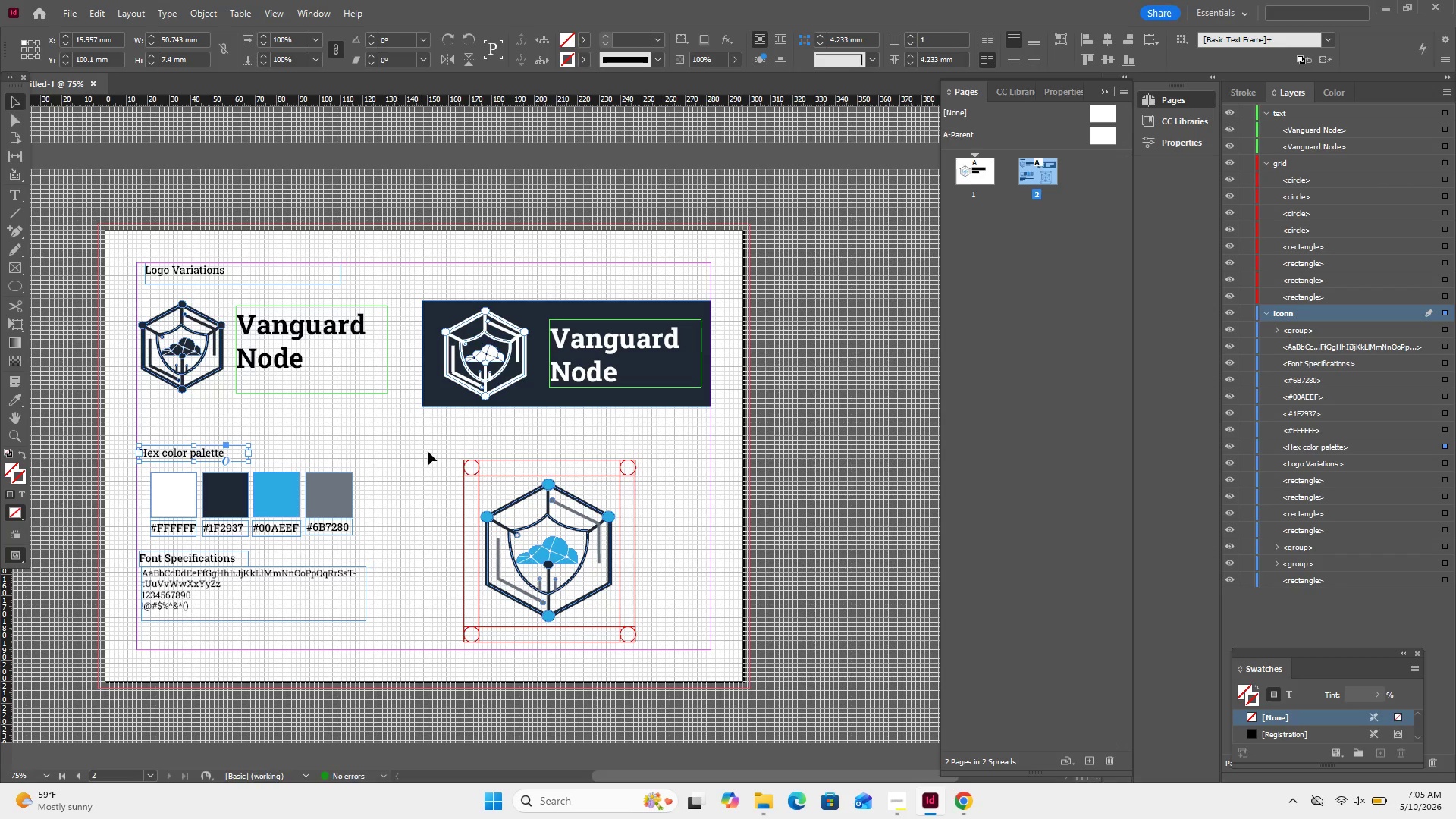 
left_click([429, 452])
 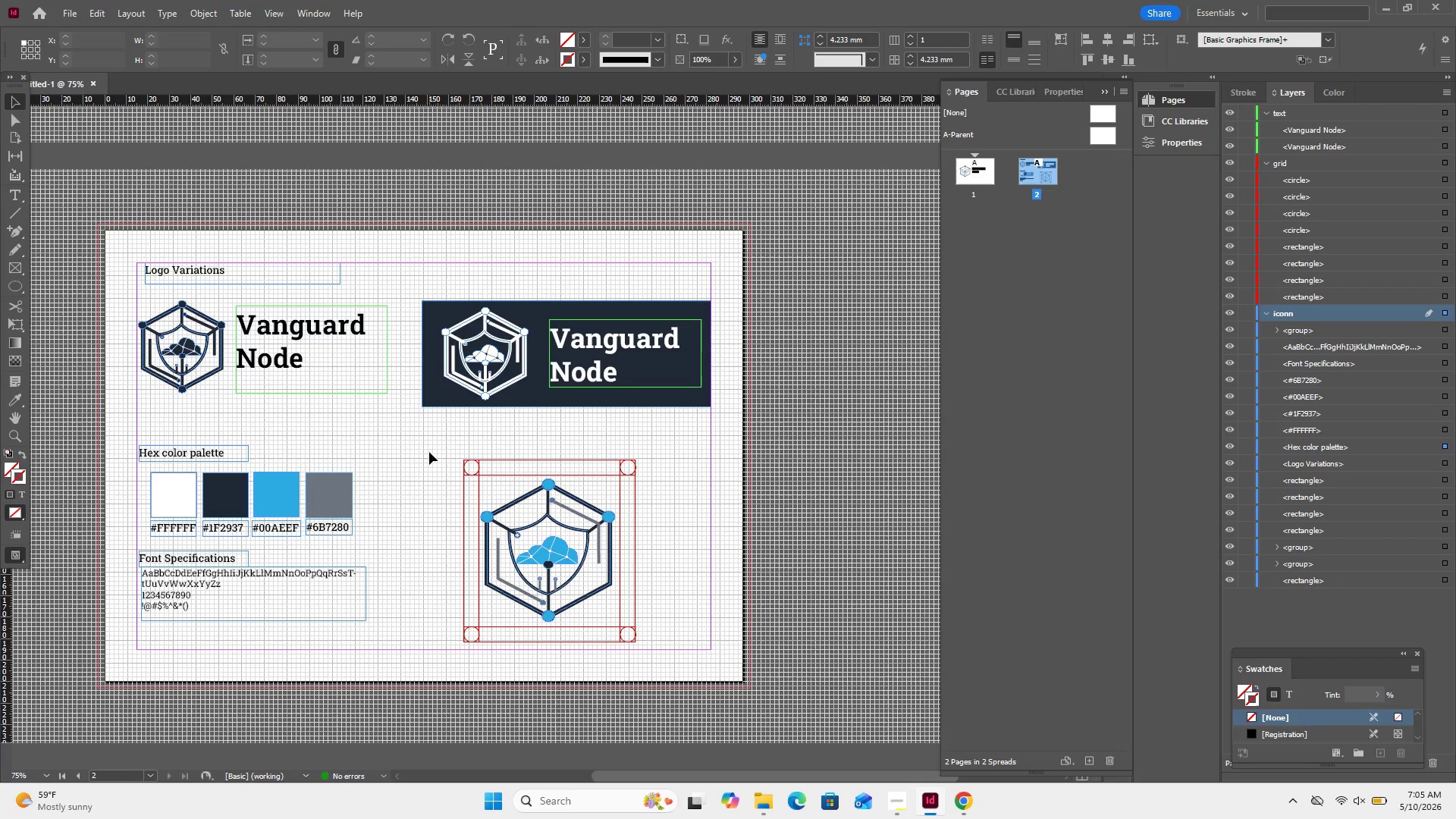 
key(Control+V)
 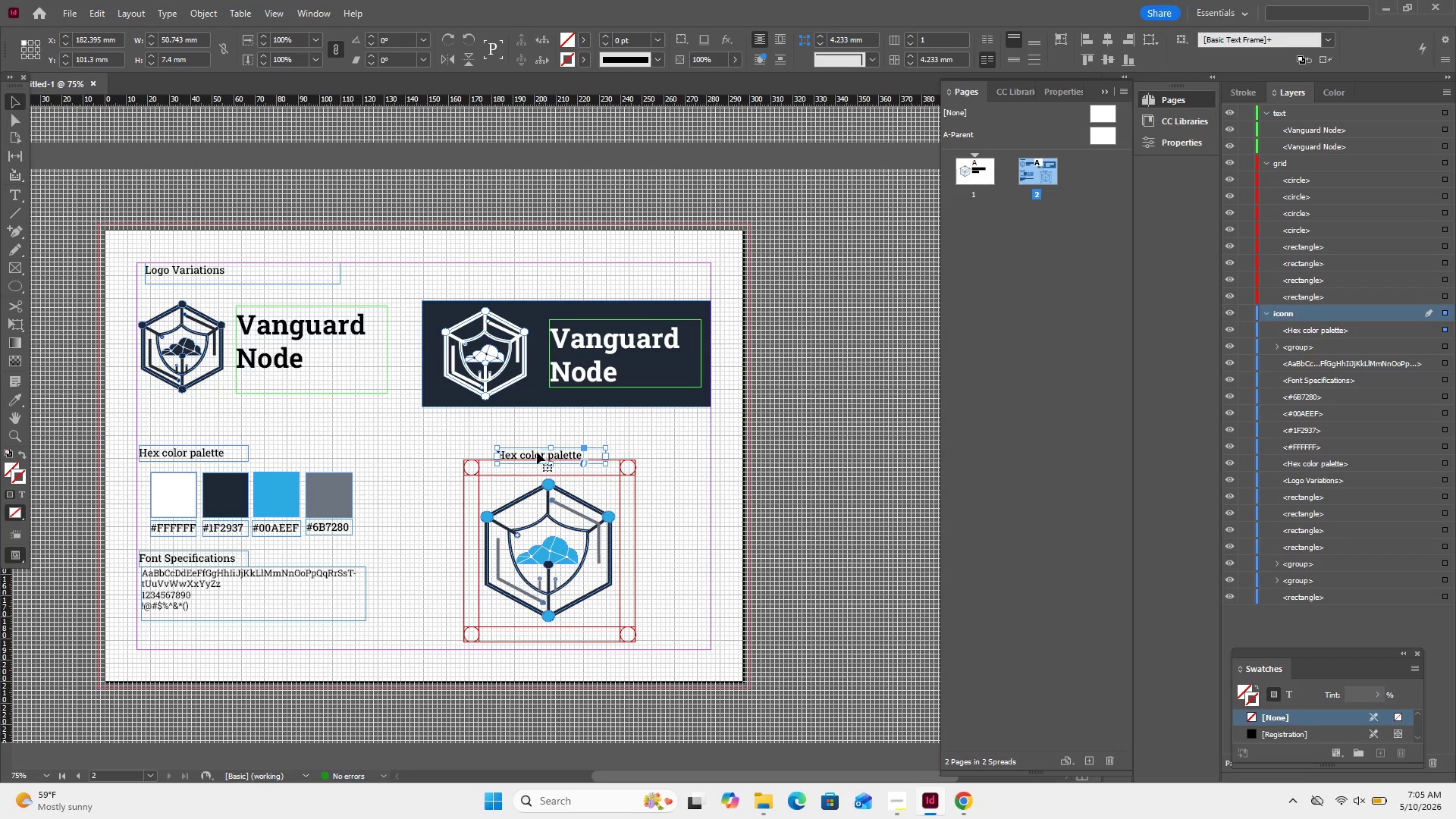 
left_click_drag(start_coordinate=[531, 455], to_coordinate=[462, 448])
 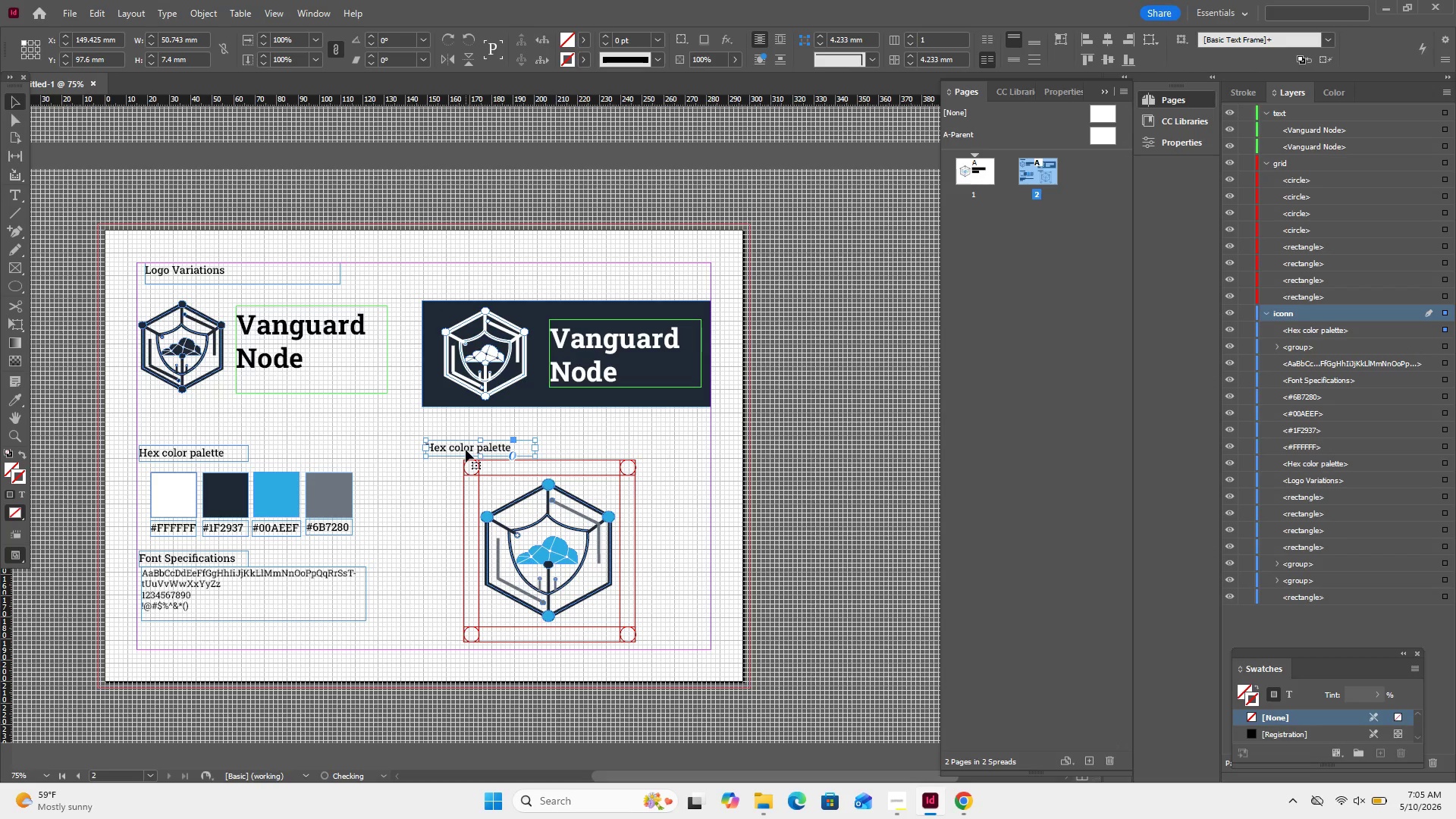 
double_click([466, 450])
 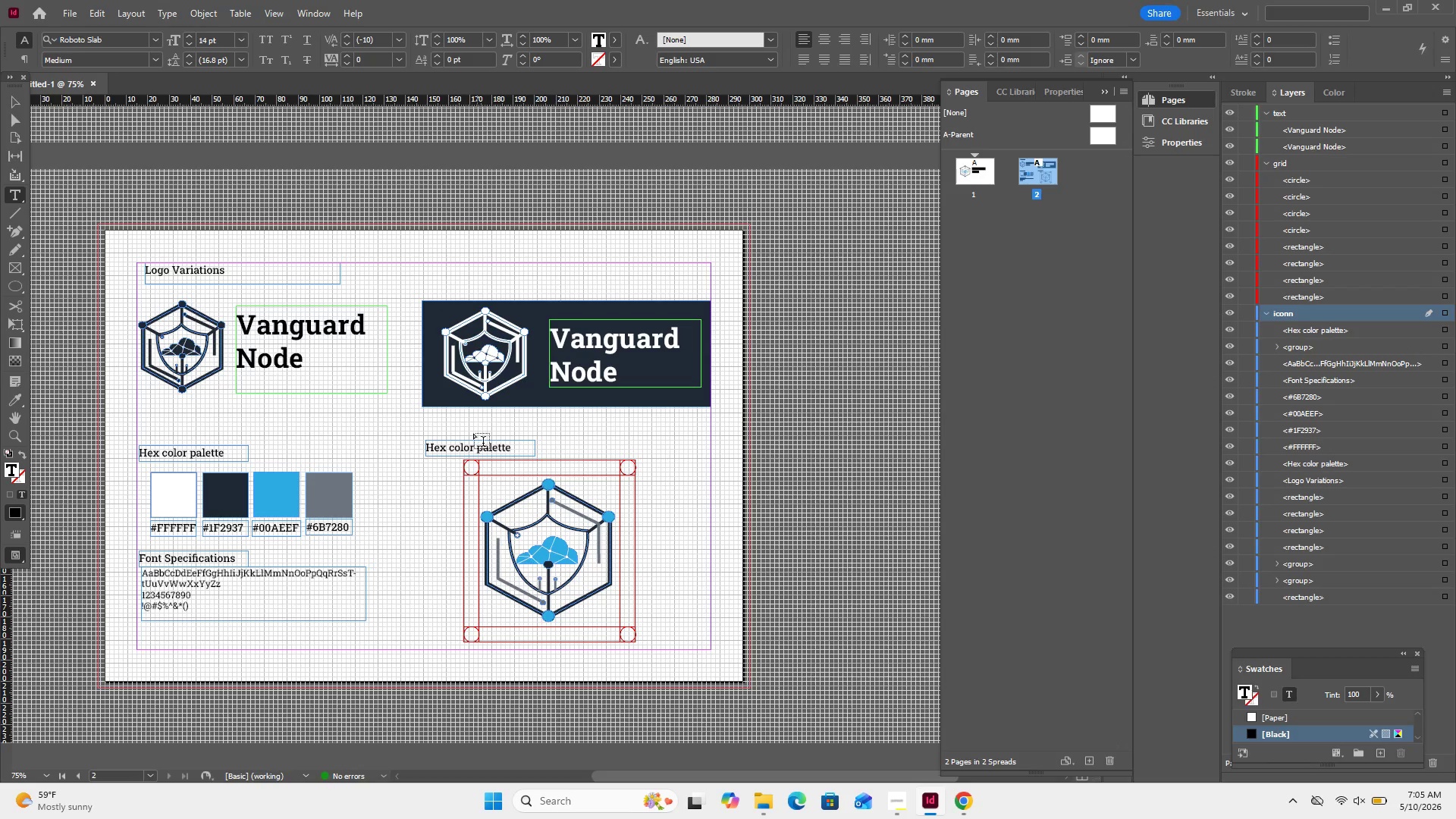 
key(Control+A)
 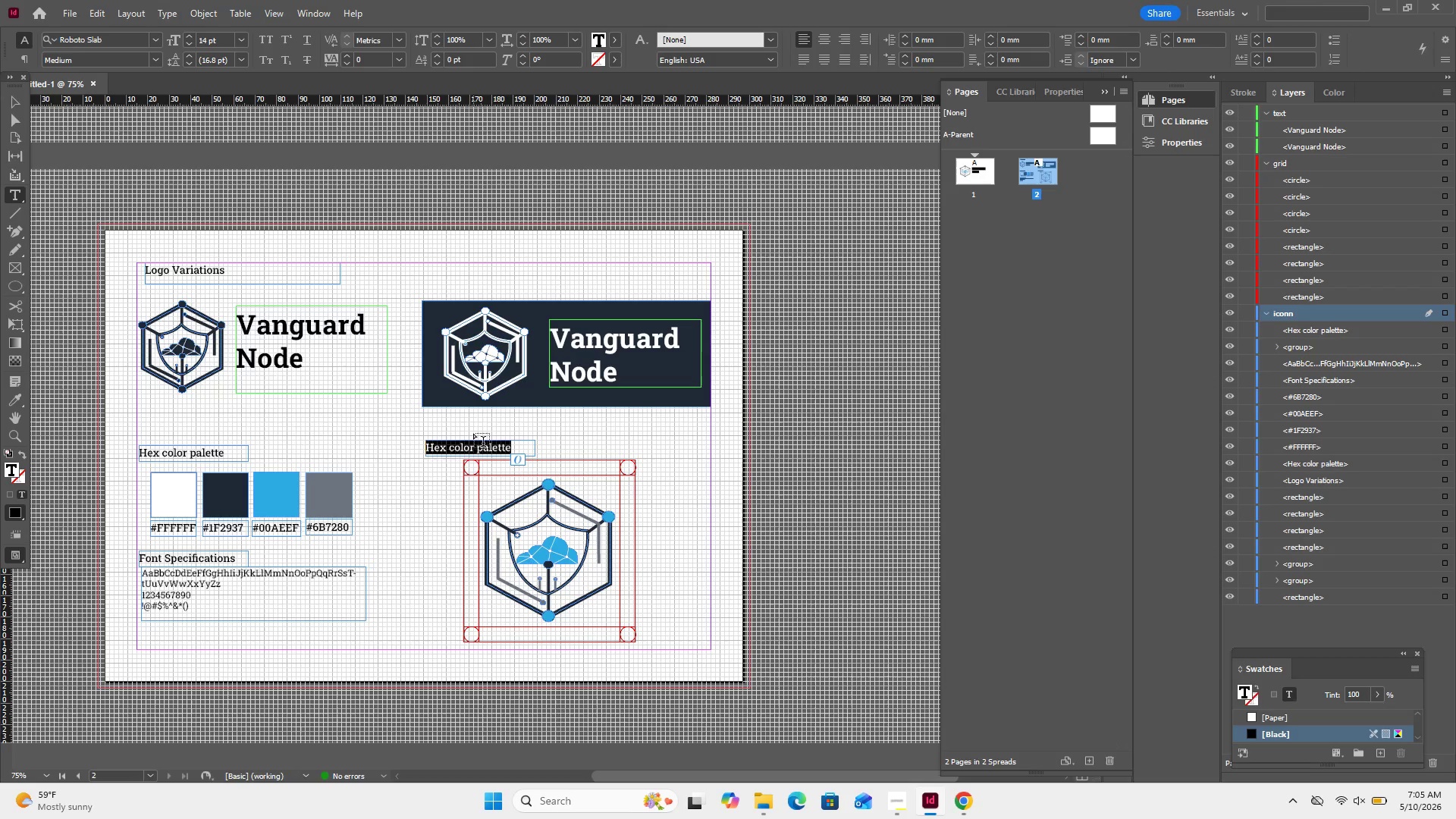 
type(Clear space )
 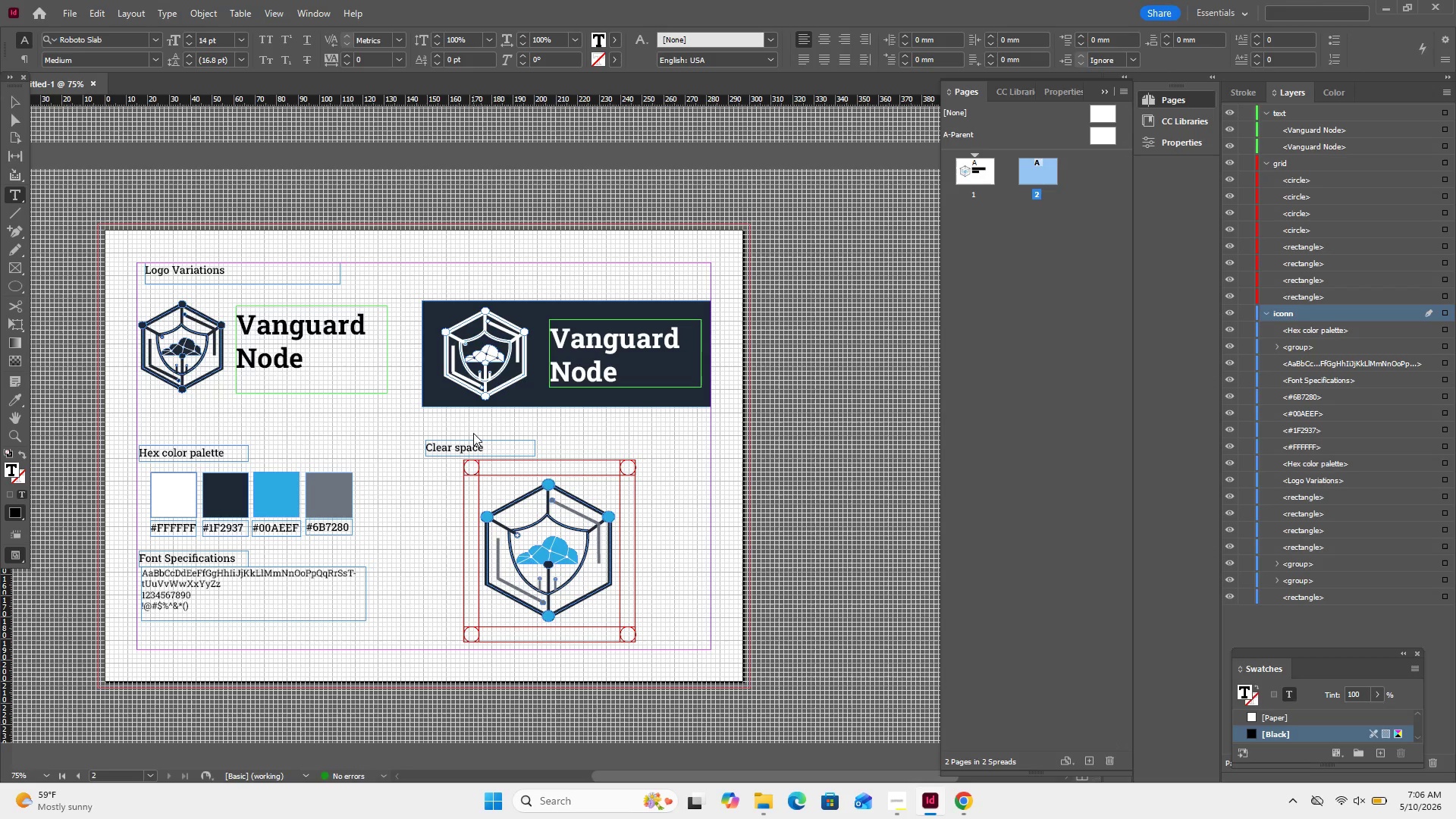 
key(Control+ControlRight)
 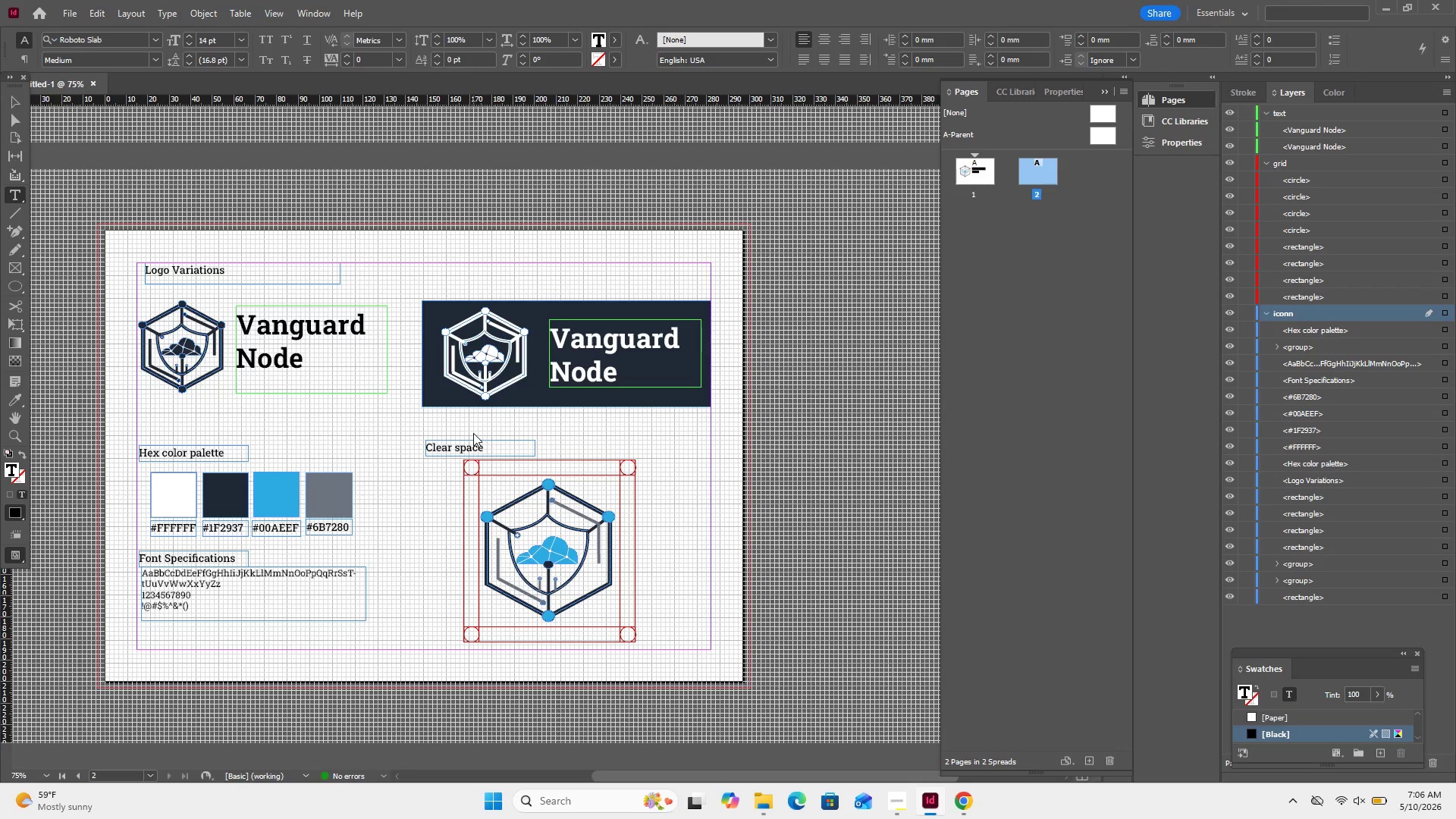 
key(ArrowLeft)
 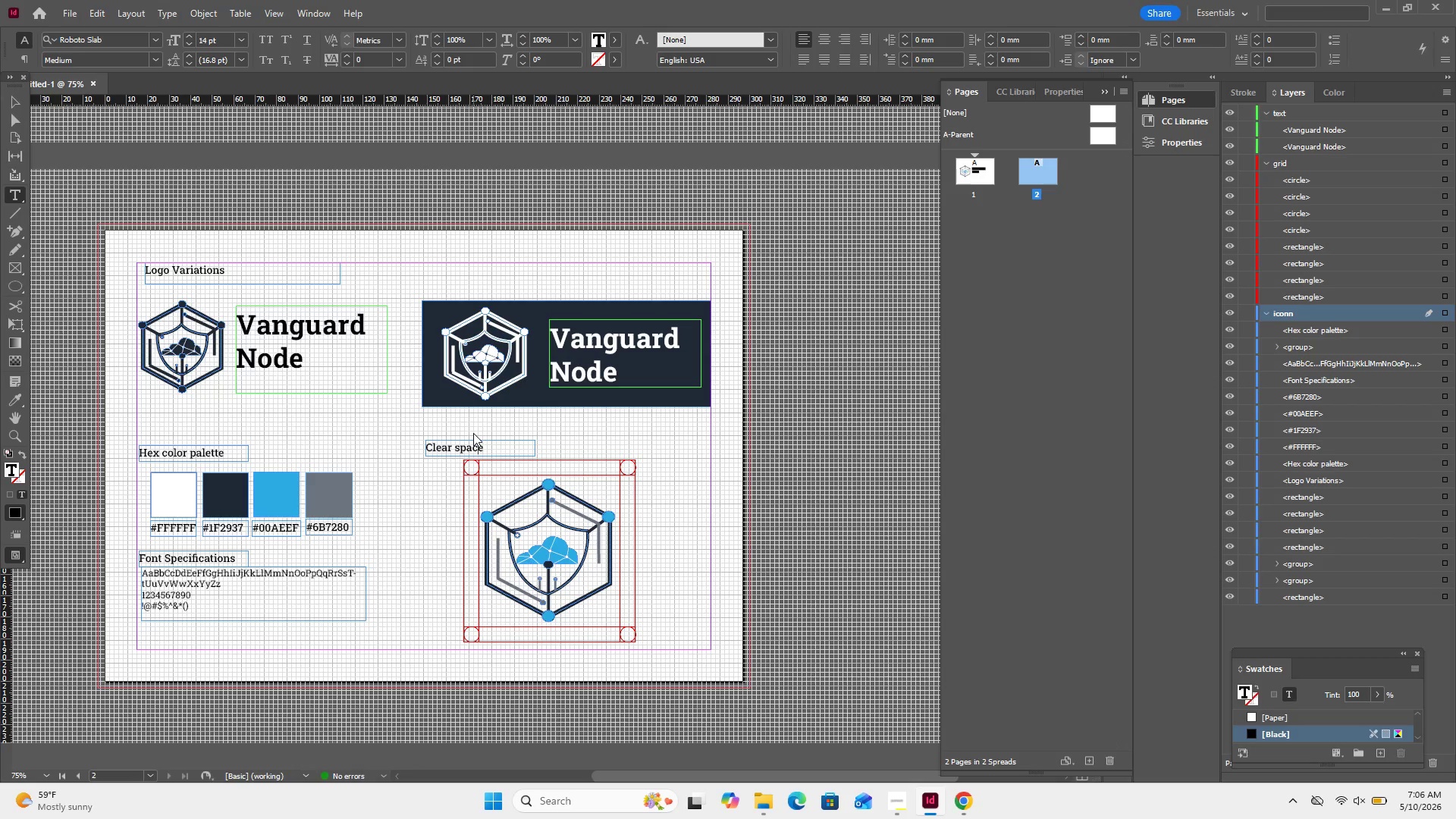 
key(ArrowLeft)
 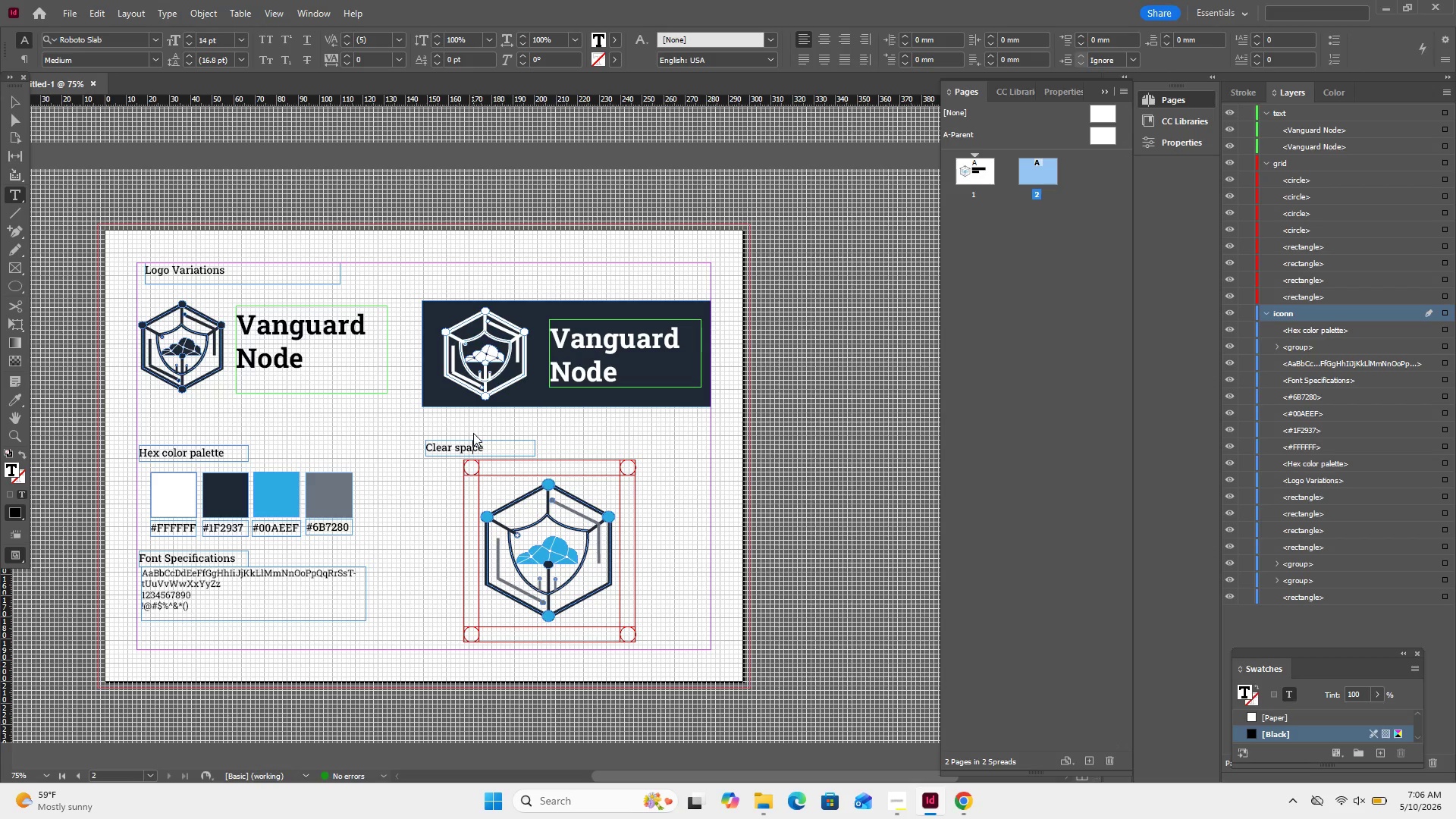 
key(ArrowLeft)
 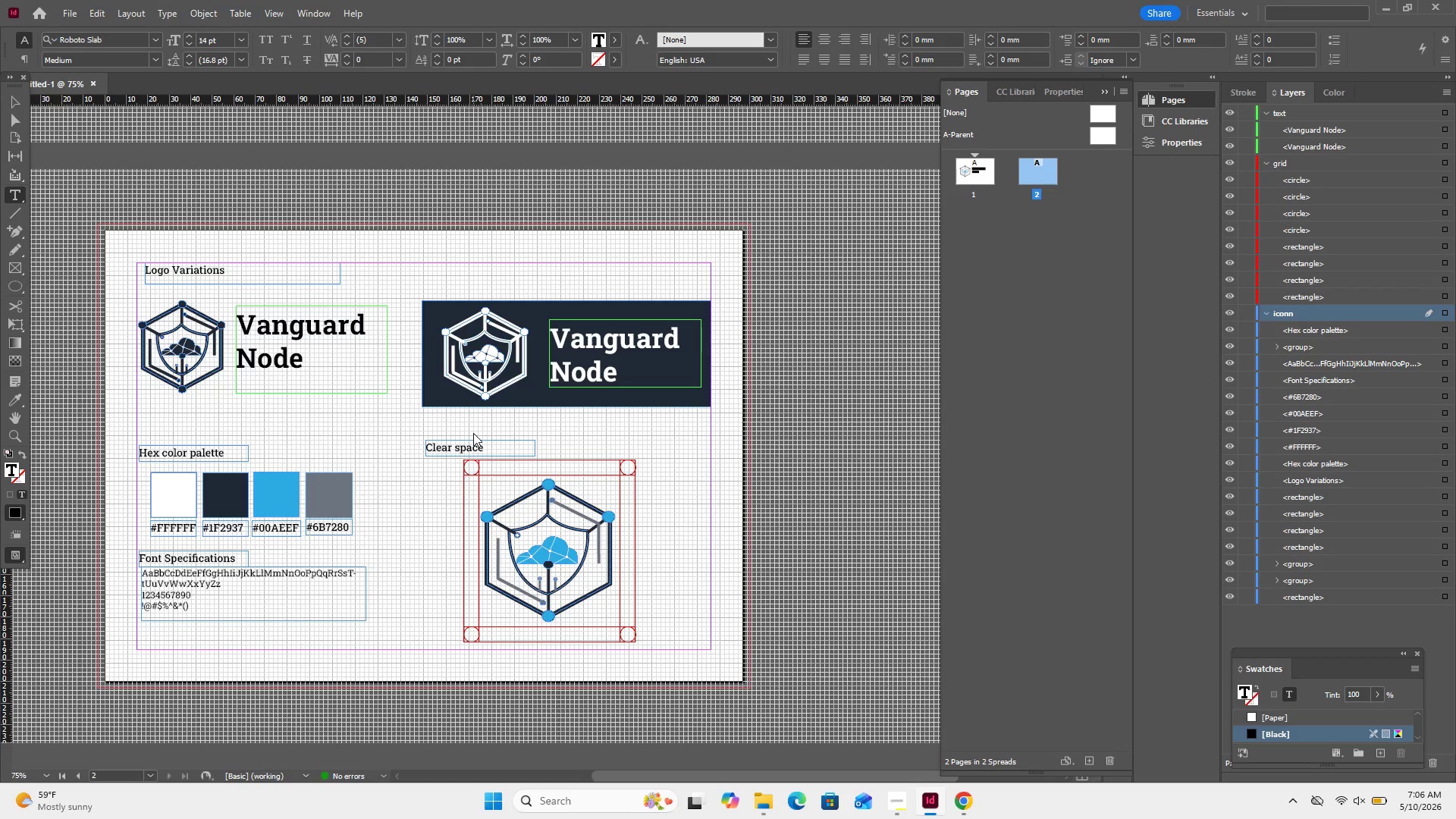 
key(ArrowLeft)
 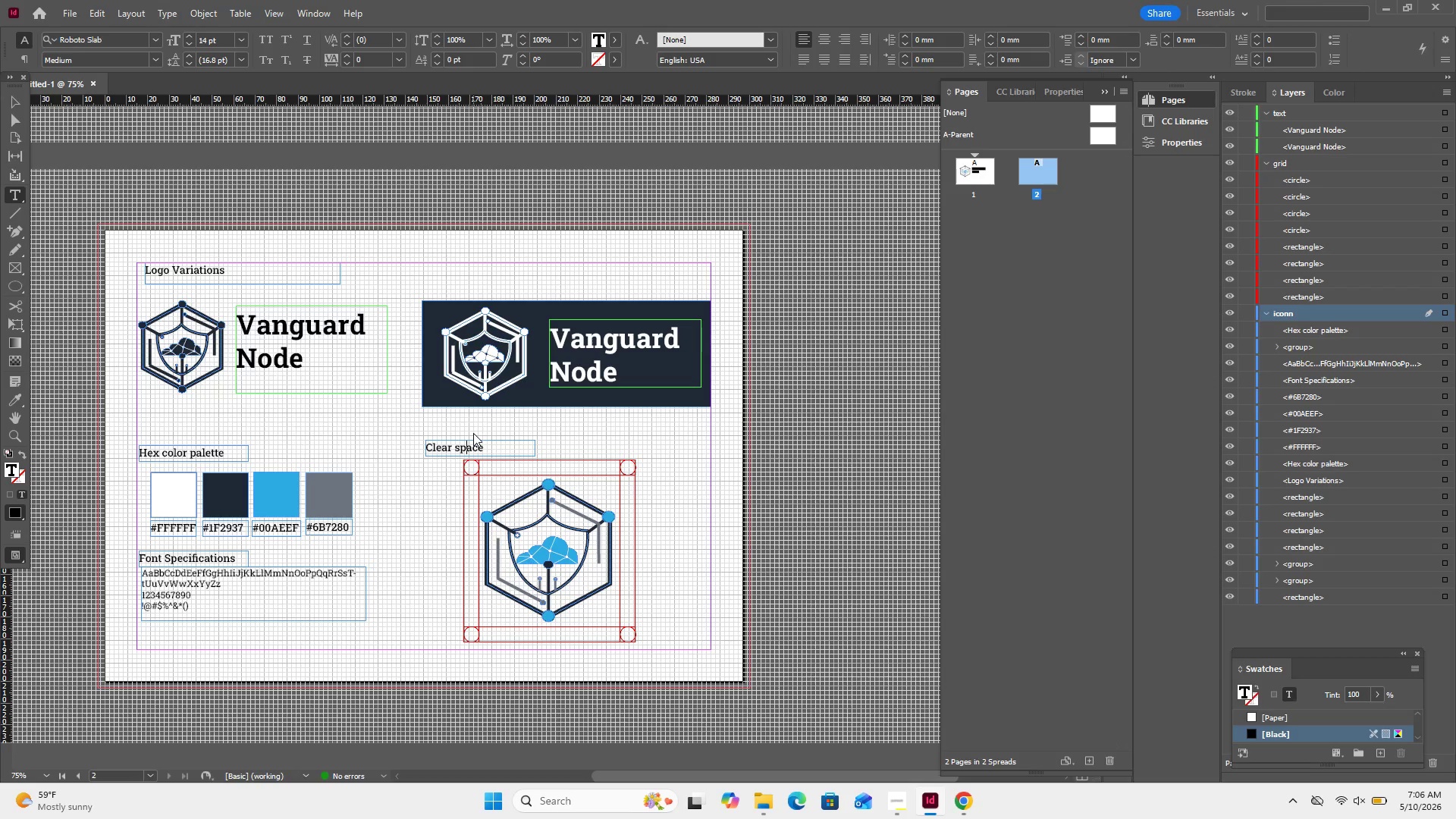 
key(ArrowLeft)
 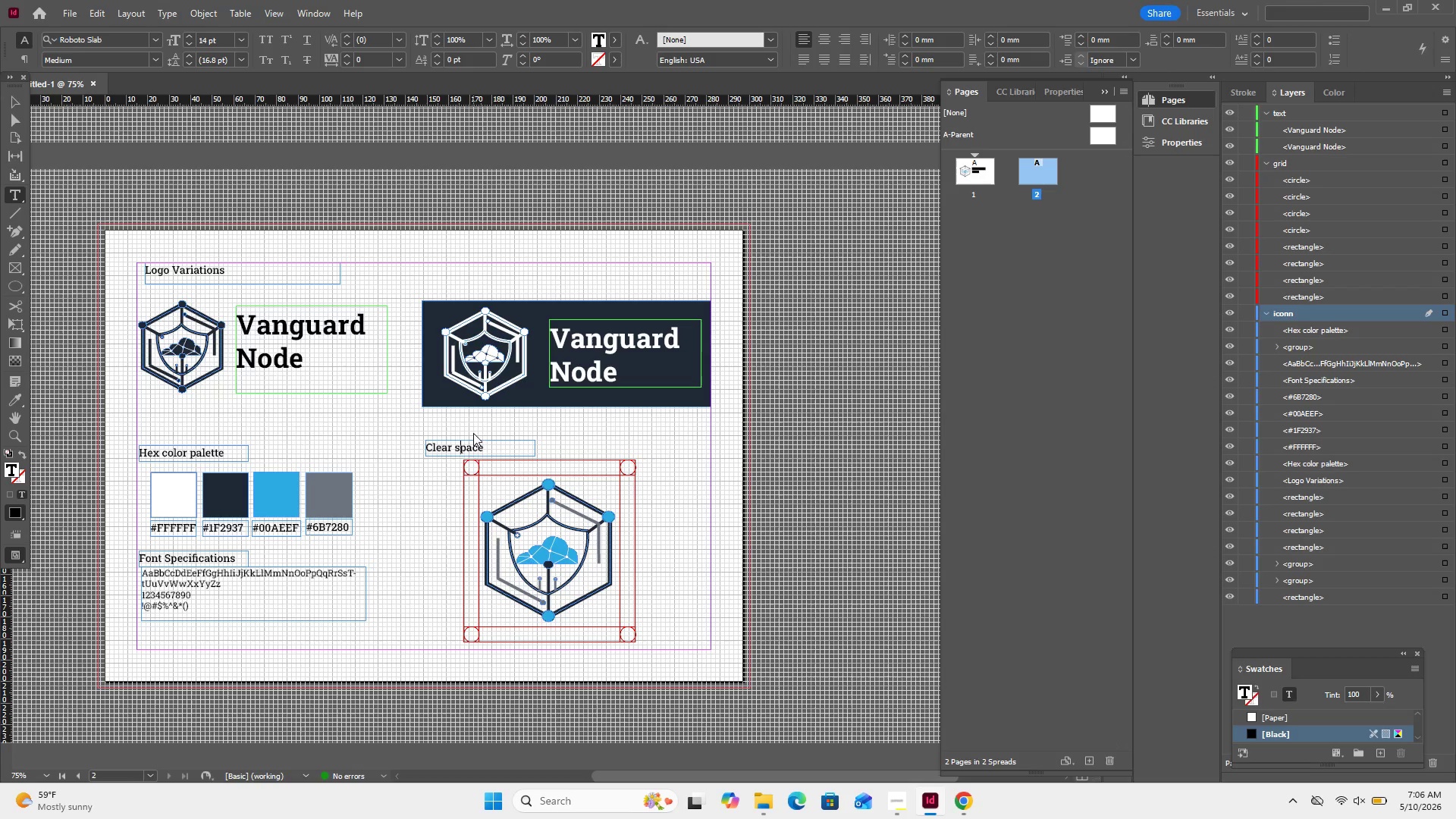 
key(Backspace)
 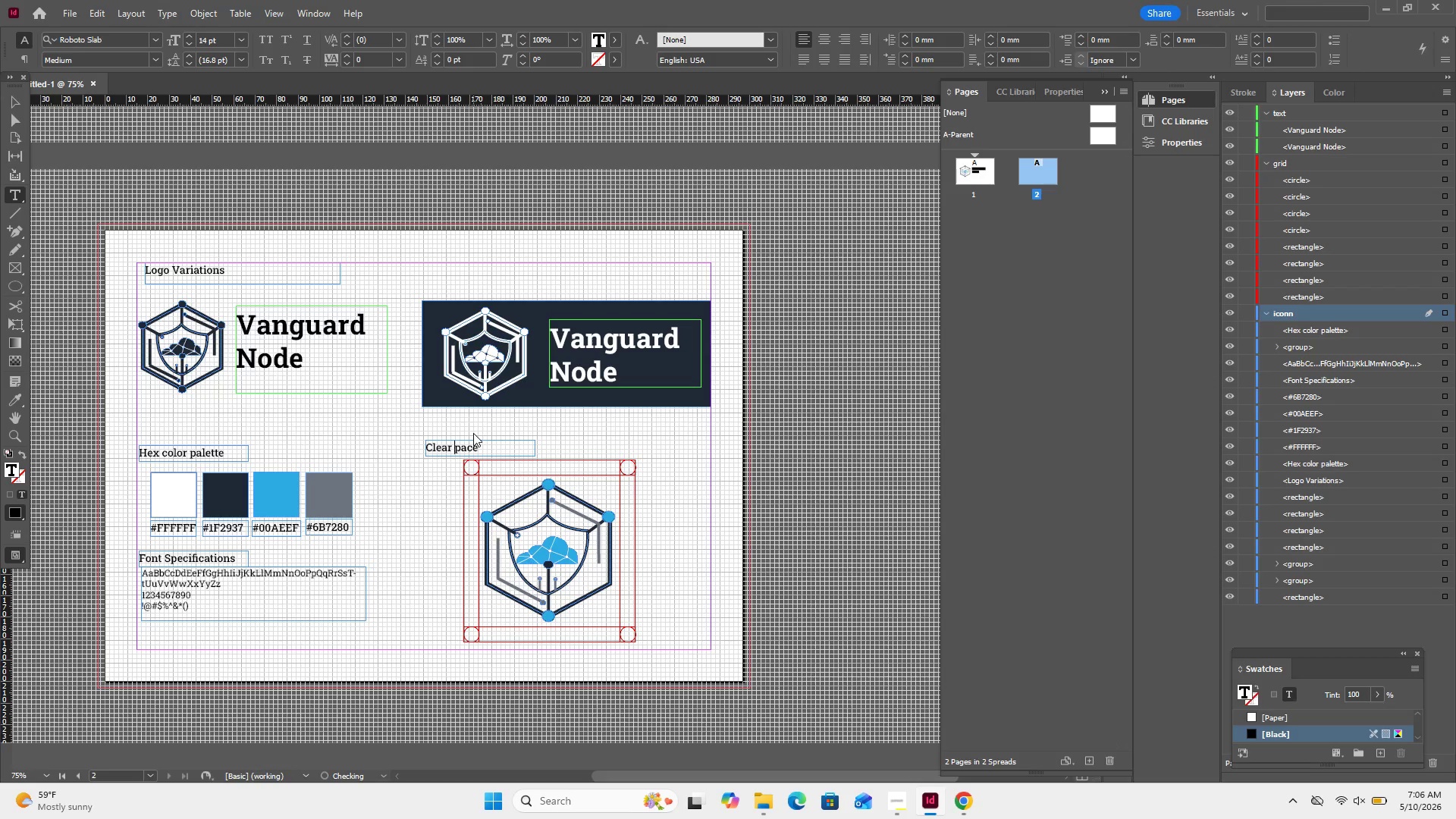 
key(Shift+S)
 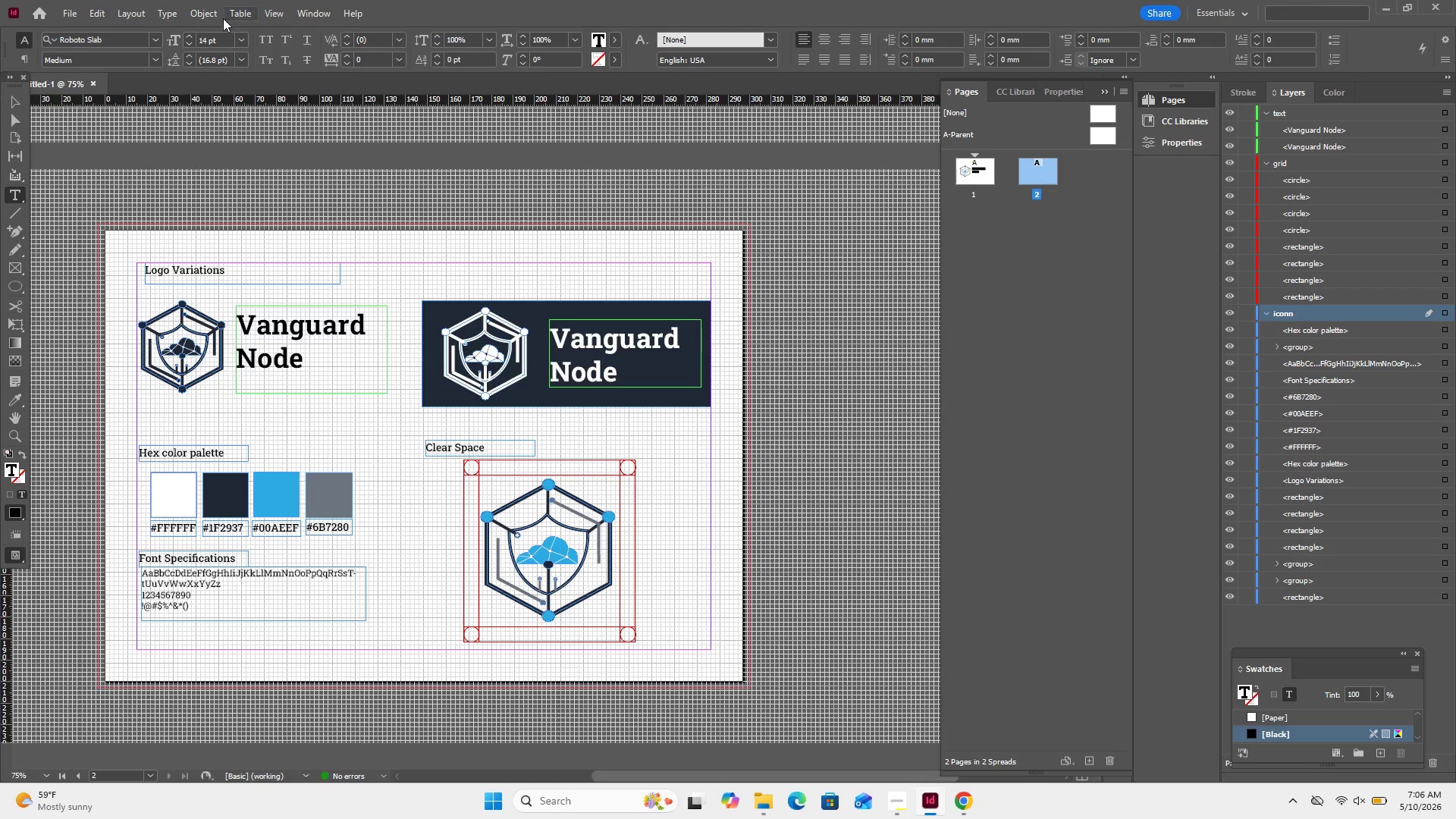 
left_click([18, 103])
 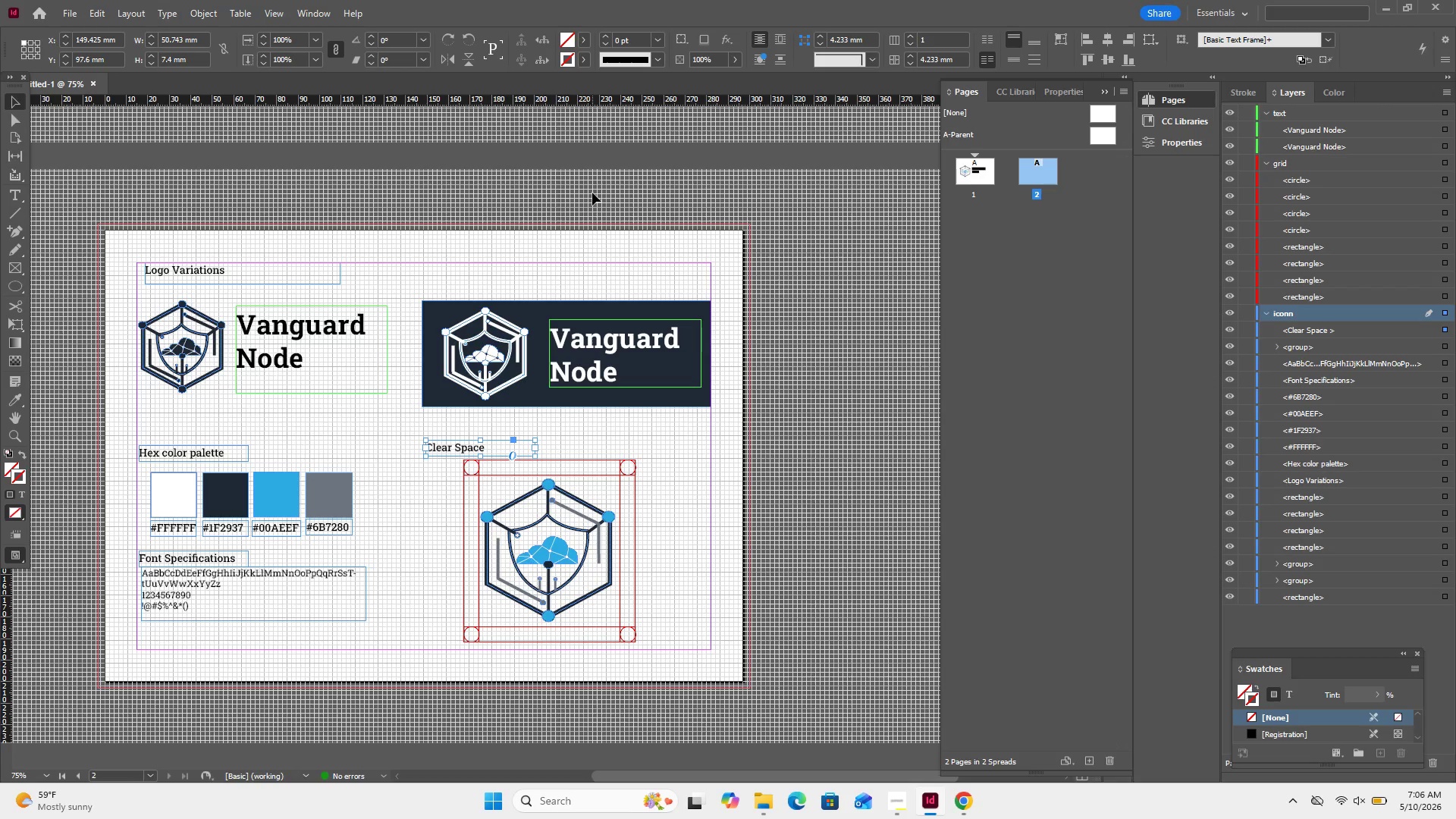 
left_click([592, 193])
 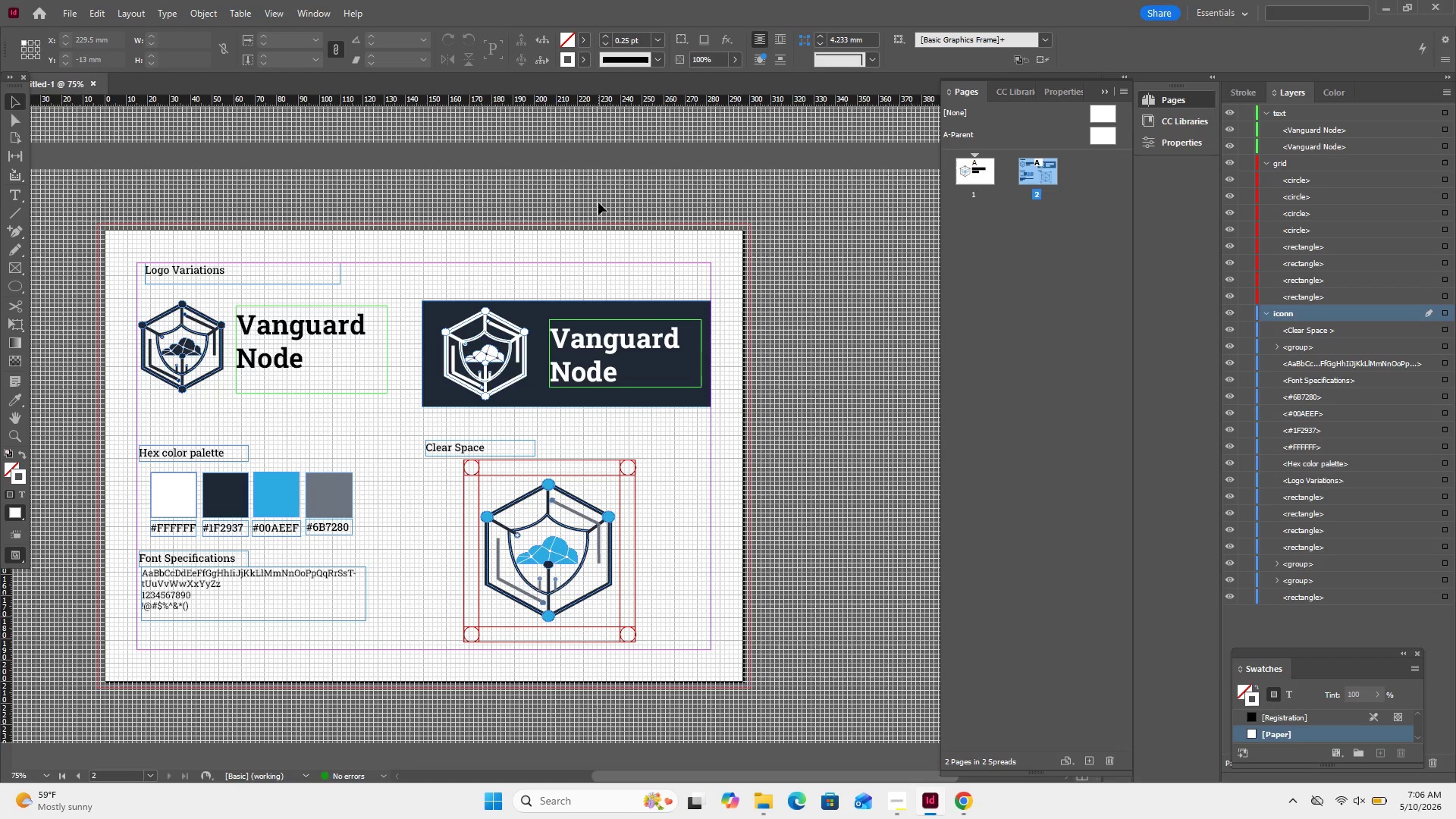 
wait(13.05)
 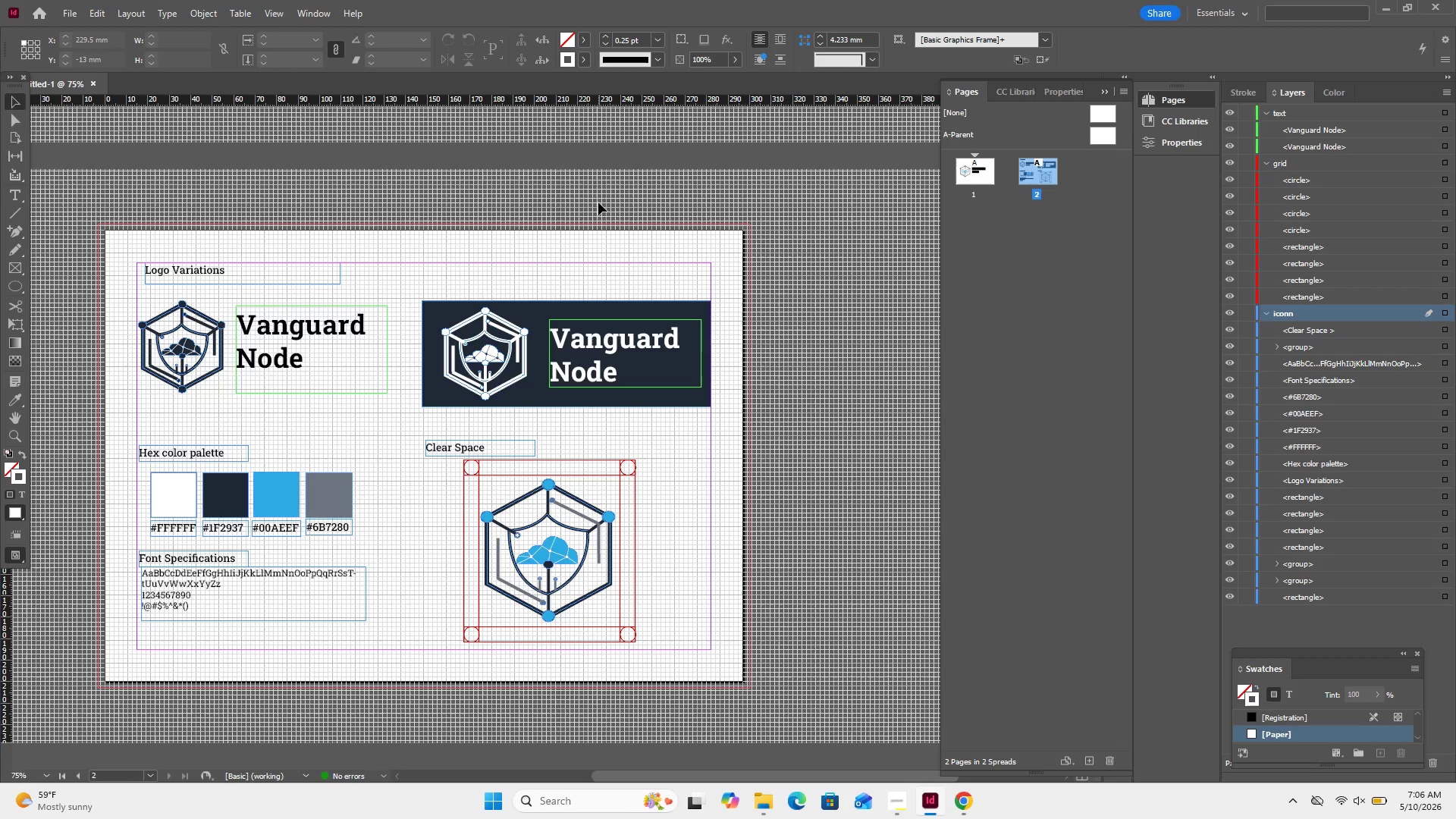 
scroll: coordinate [605, 194], scroll_direction: down, amount: 1.0
 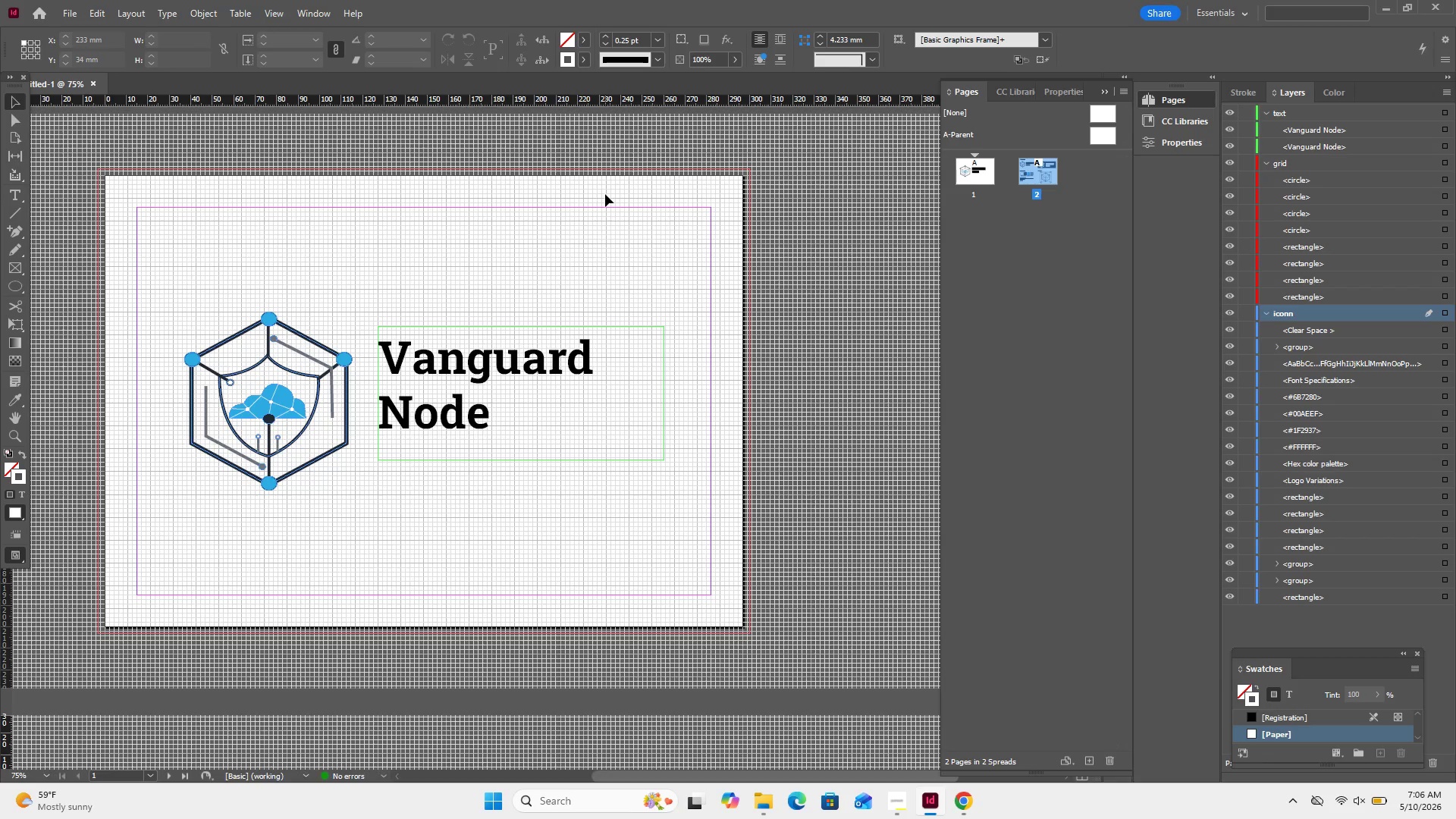 
scroll: coordinate [605, 194], scroll_direction: up, amount: 1.0
 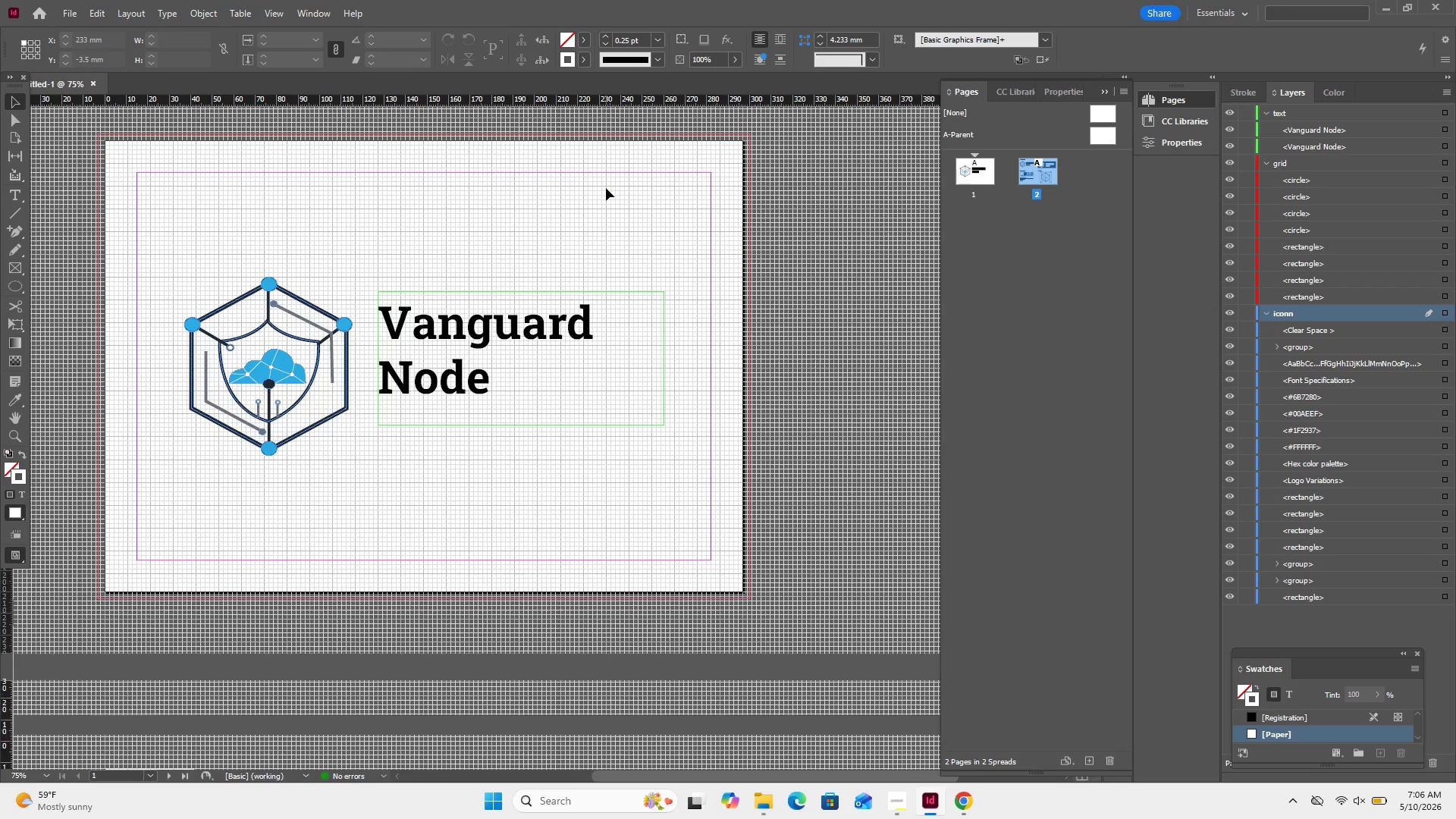 
scroll: coordinate [606, 188], scroll_direction: down, amount: 2.0
 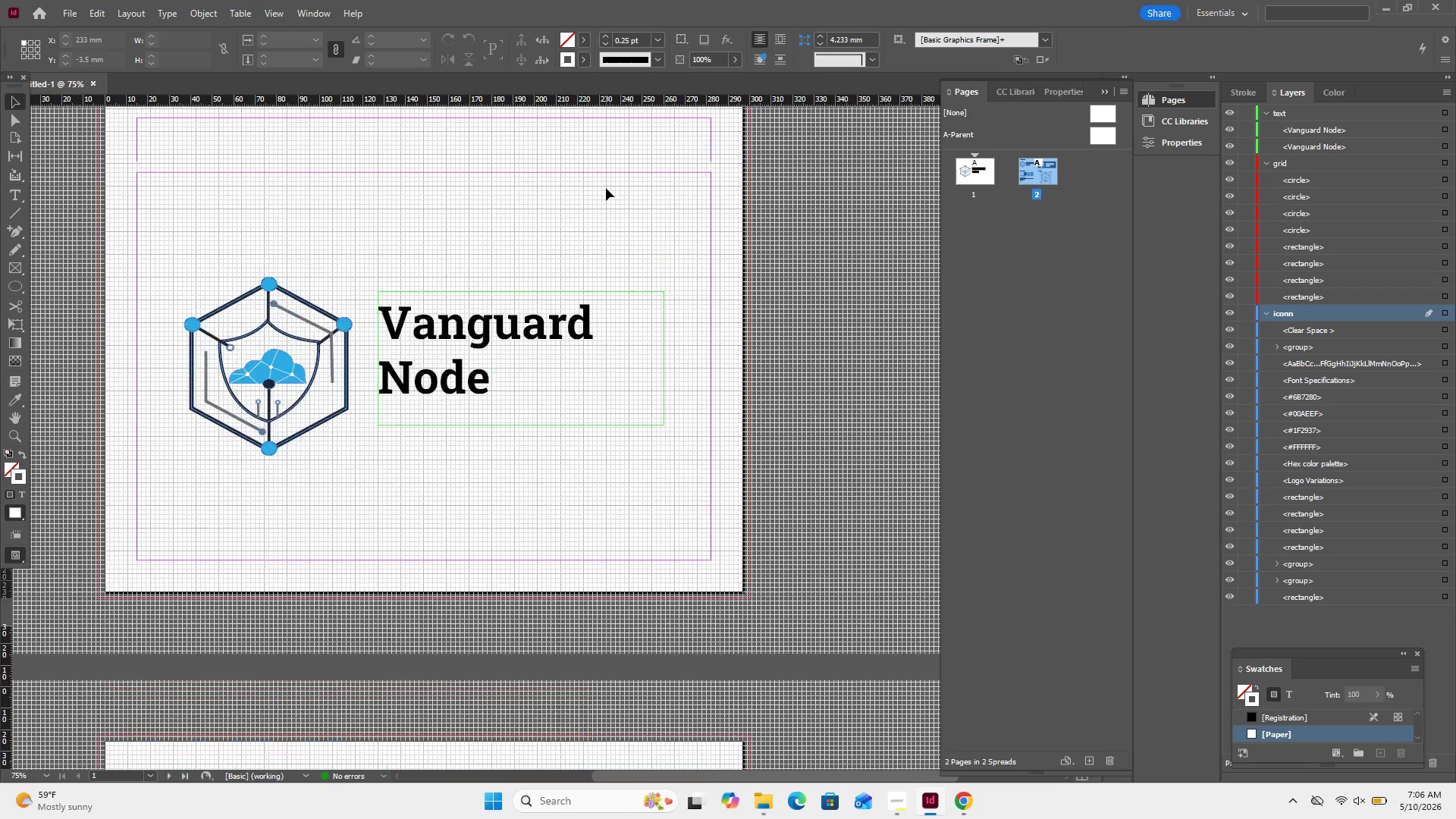 
left_click([461, 240])
 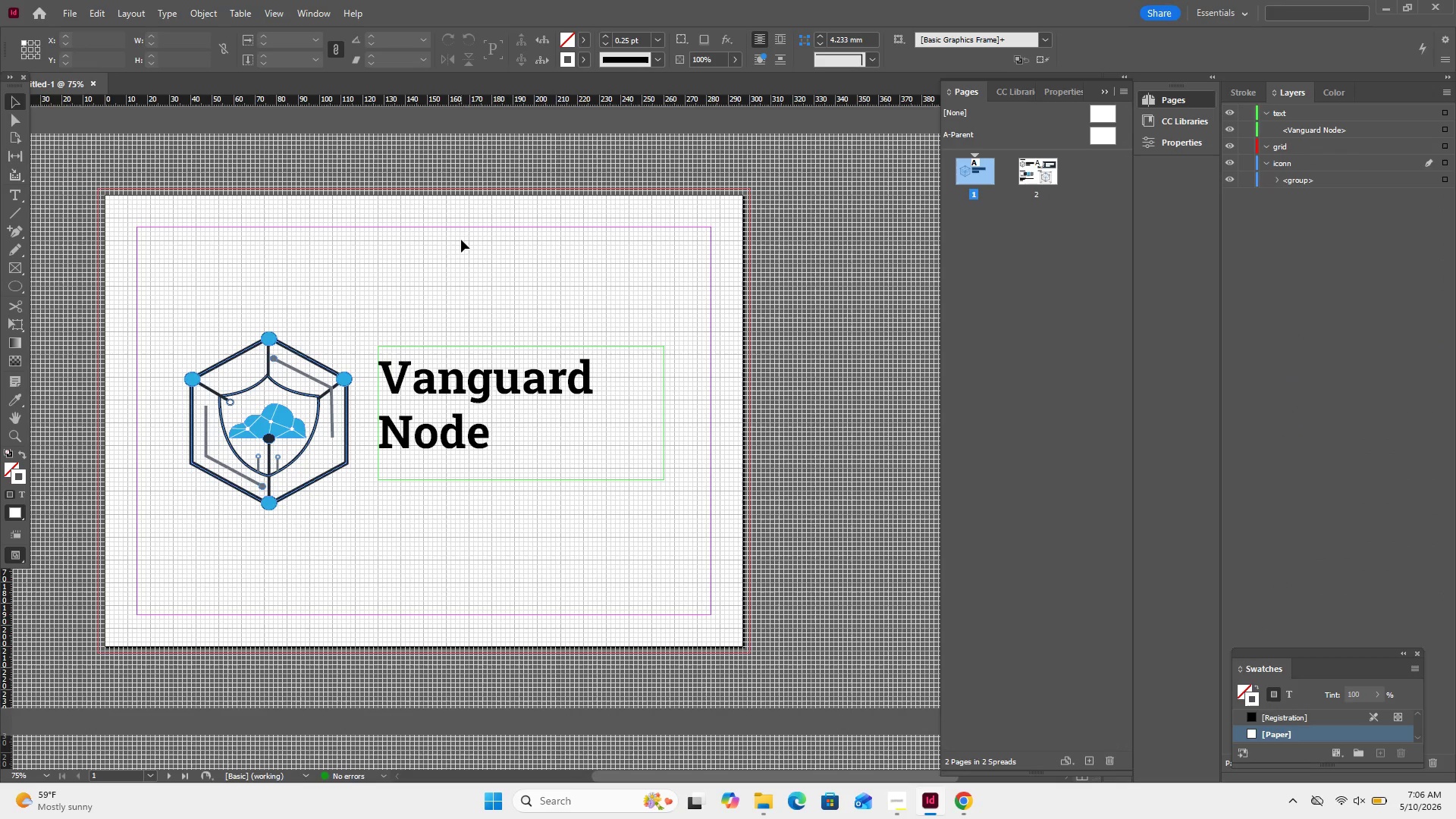 
scroll: coordinate [606, 188], scroll_direction: up, amount: 2.0
 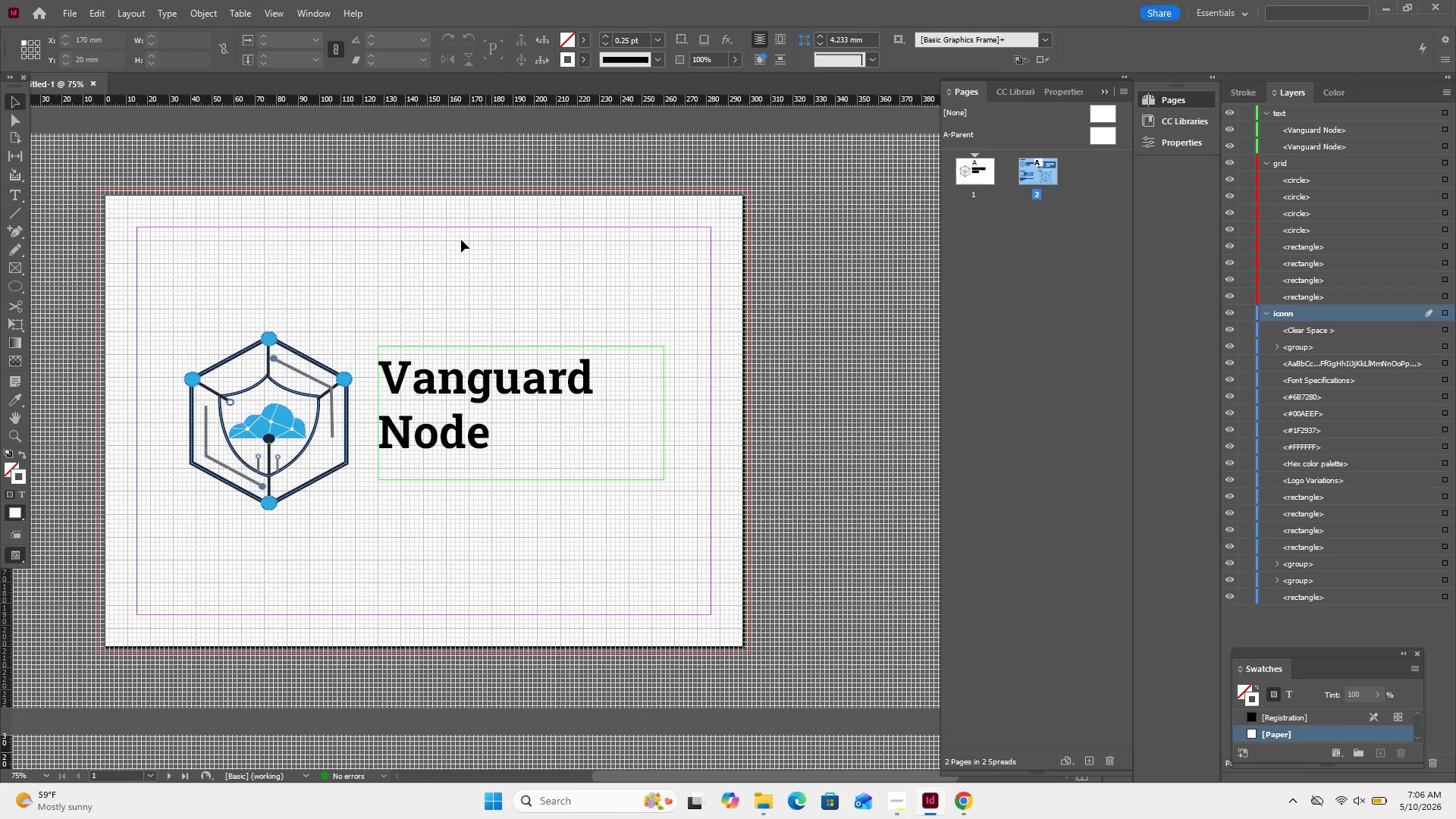 
right_click([464, 243])
 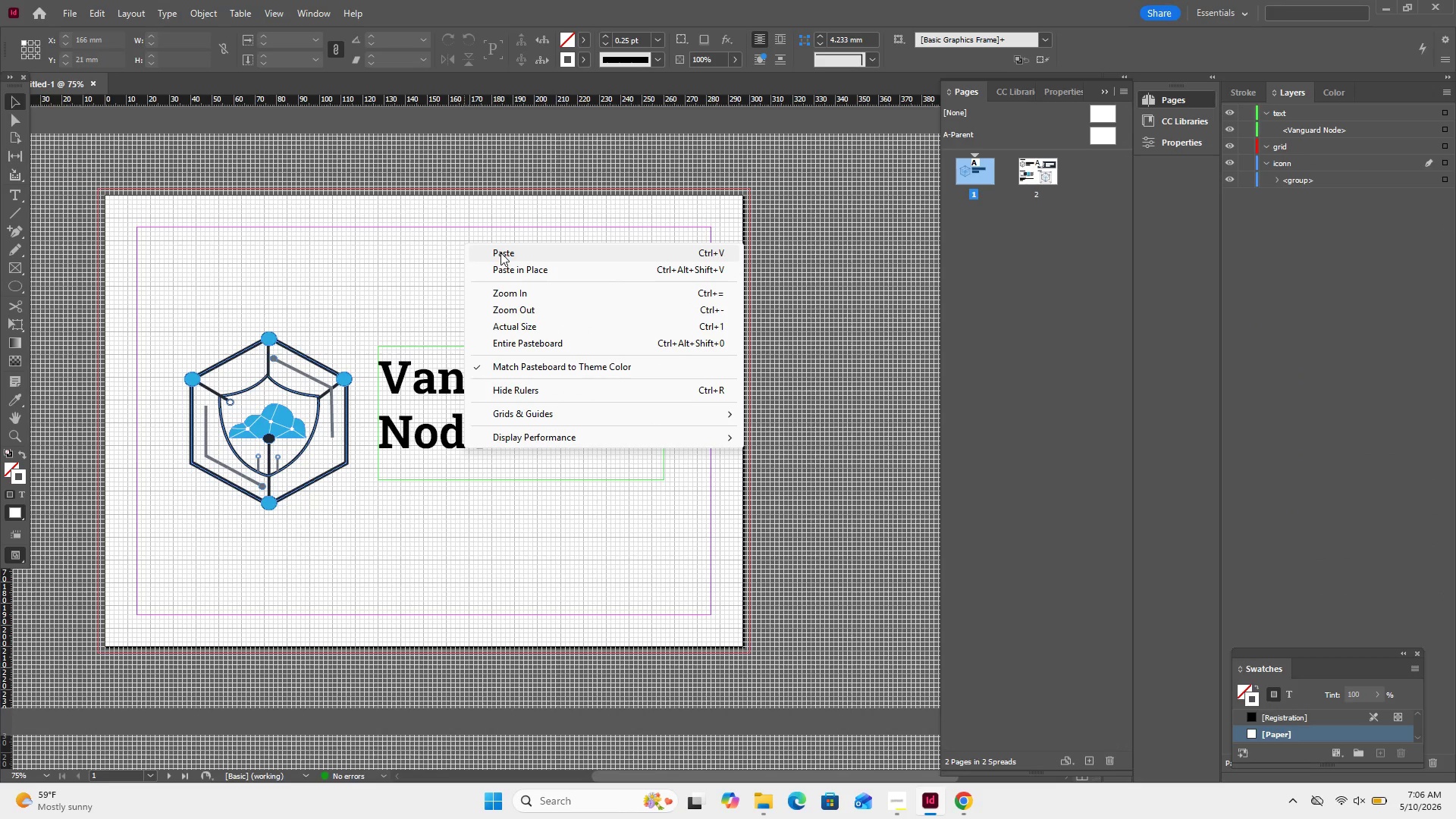 
left_click([500, 253])
 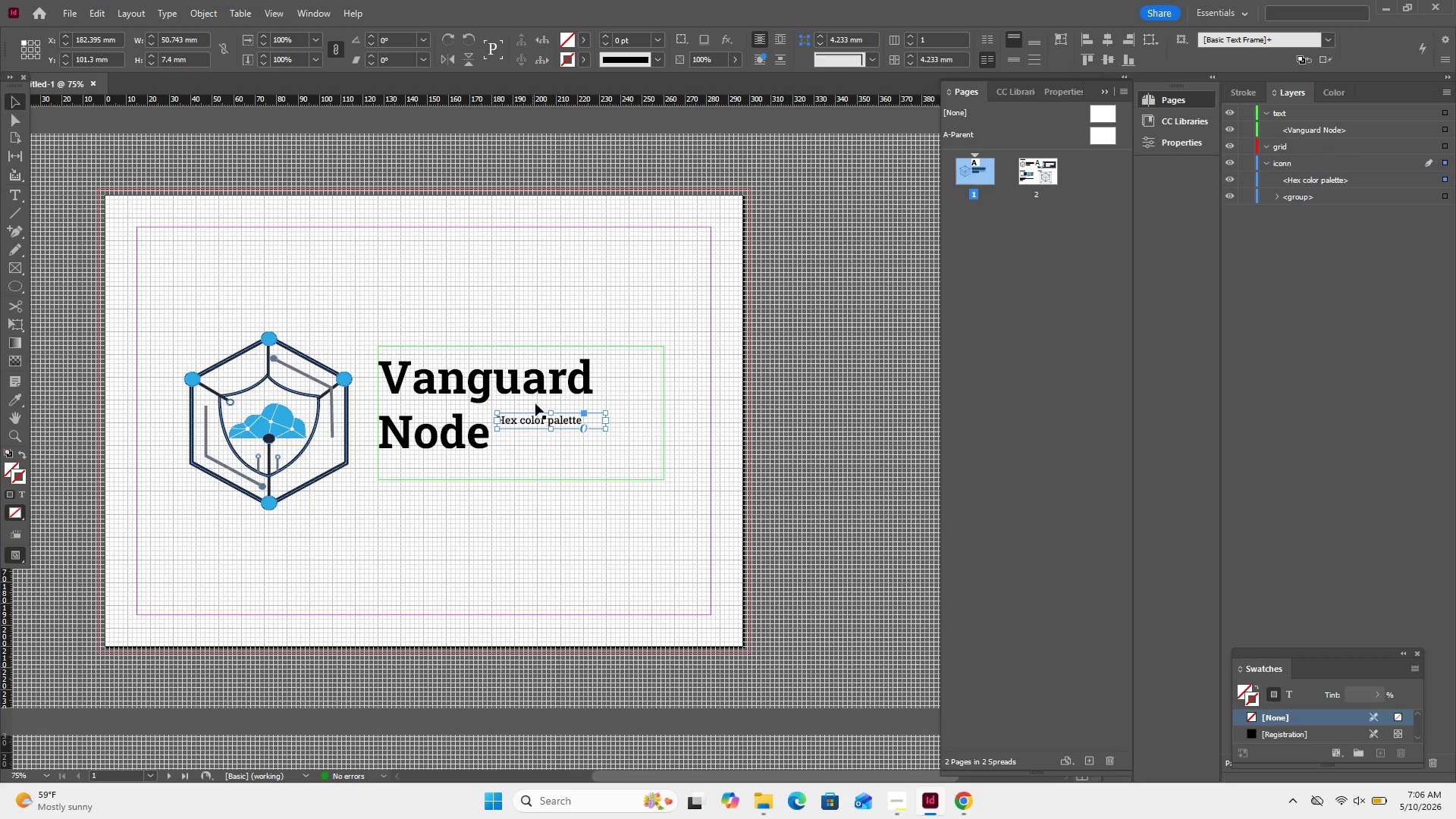 
left_click_drag(start_coordinate=[541, 416], to_coordinate=[179, 231])
 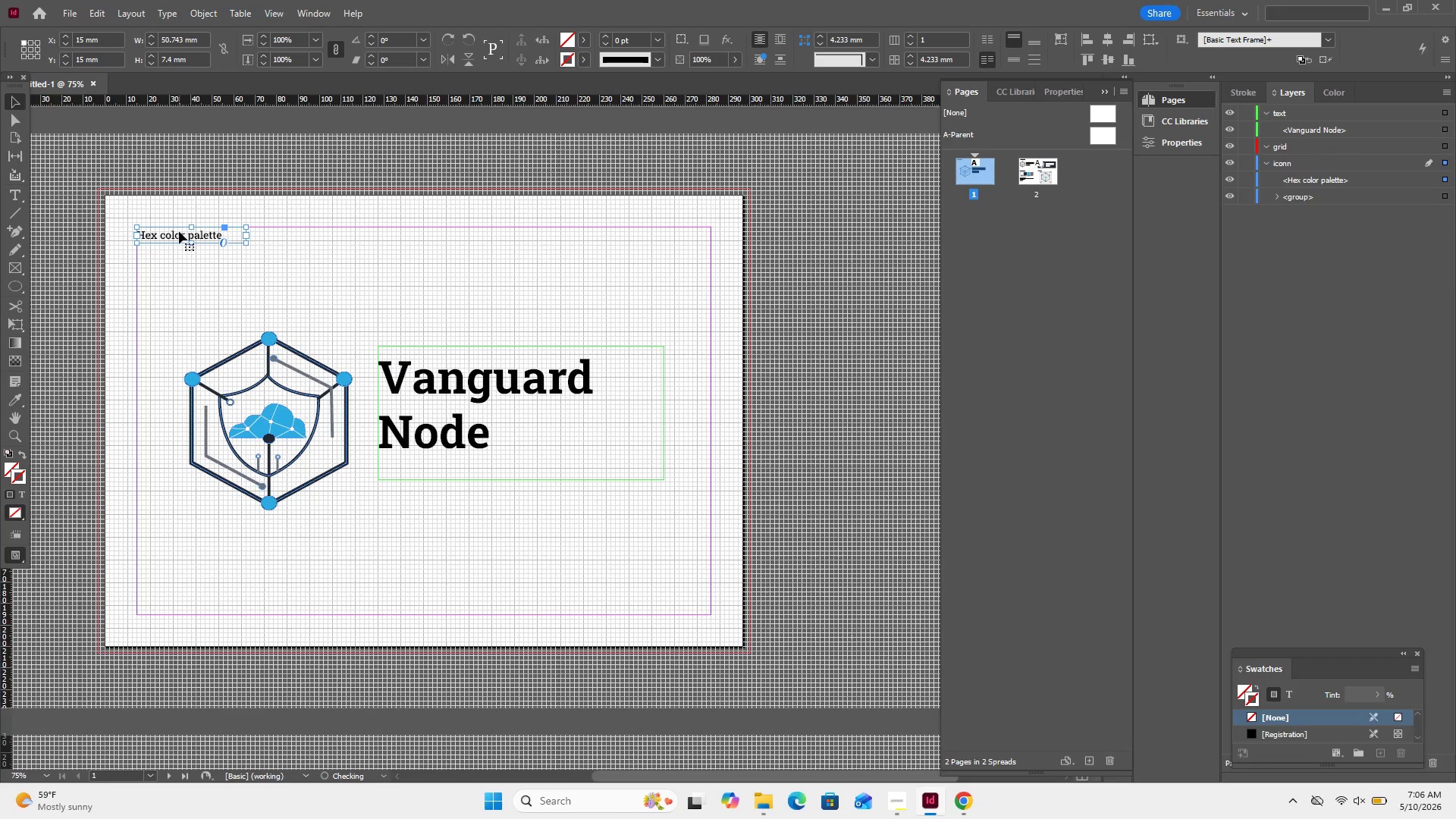 
double_click([179, 231])
 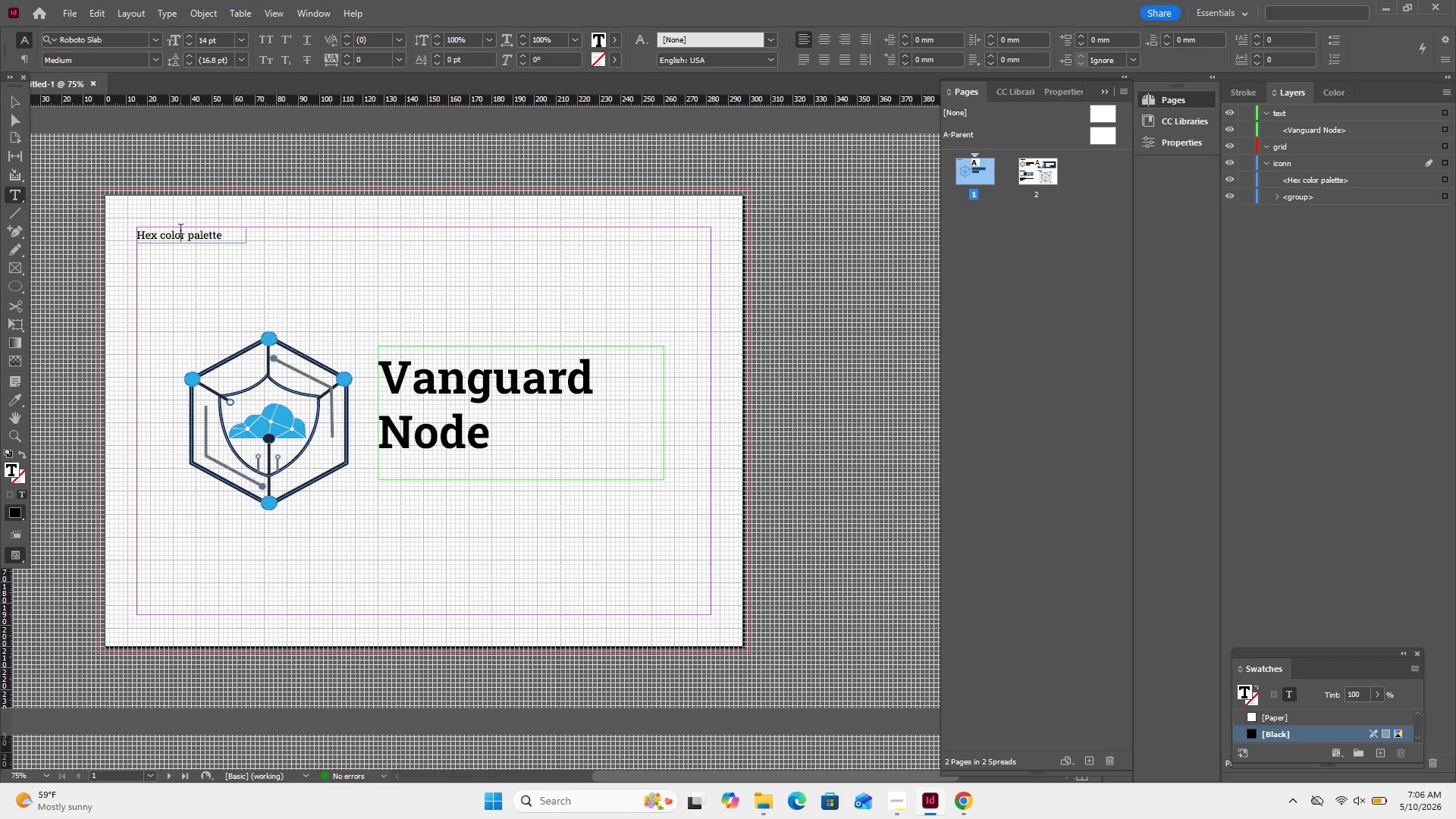 
key(Control+A)
 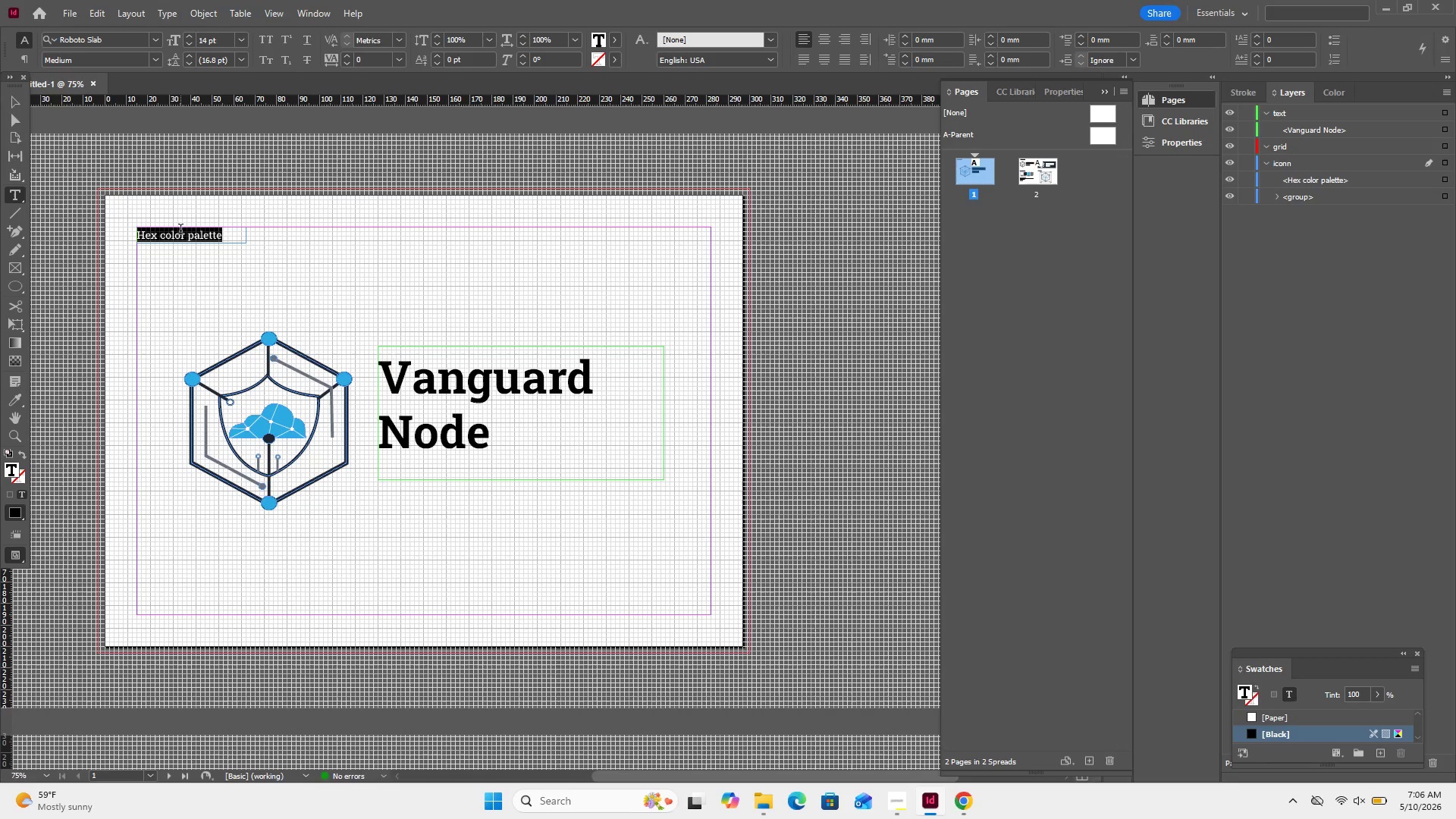 
type(Mine )
key(Backspace)
key(Backspace)
key(Backspace)
key(Backspace)
type(ain Logo)
 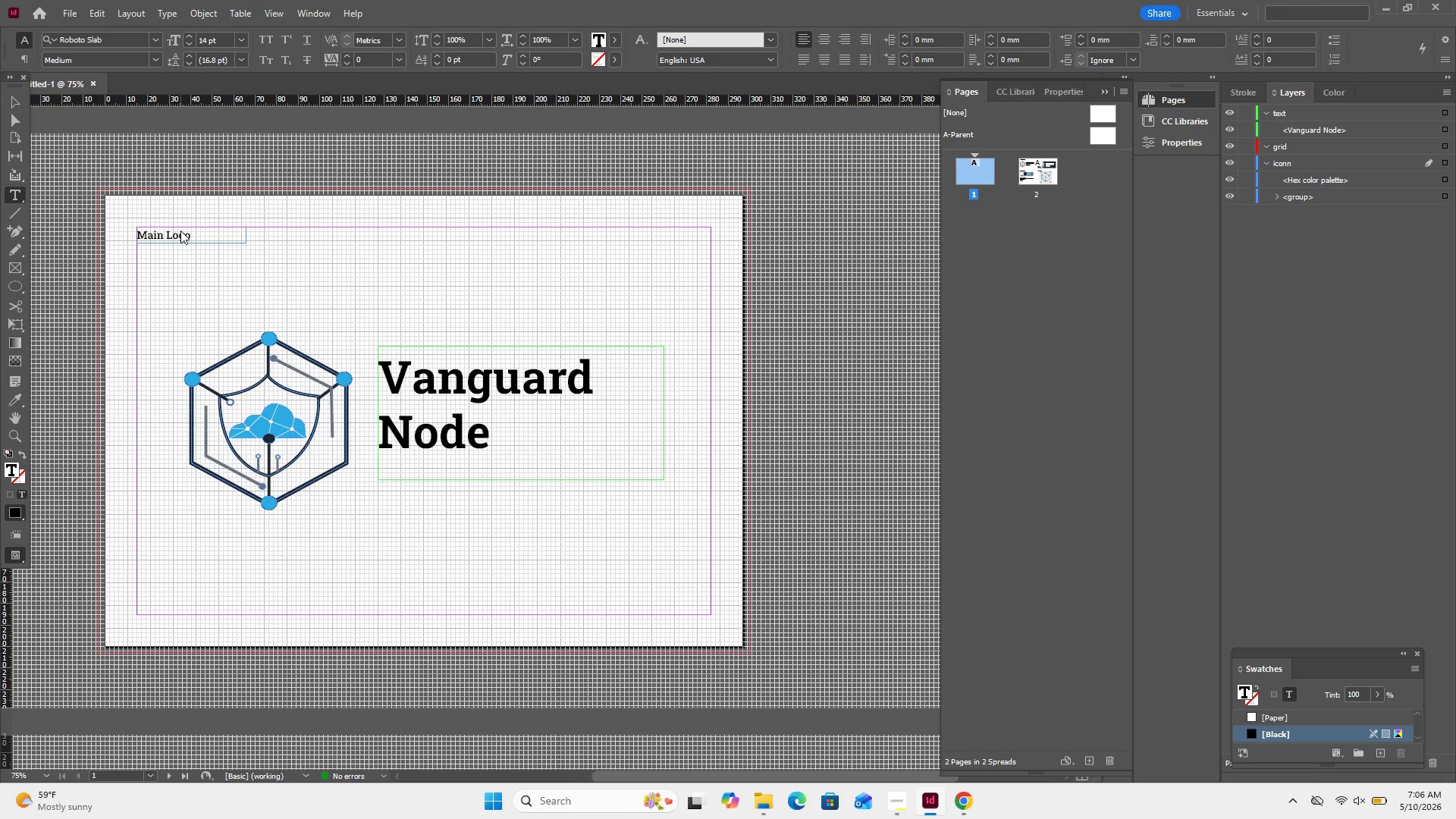 
left_click([10, 101])
 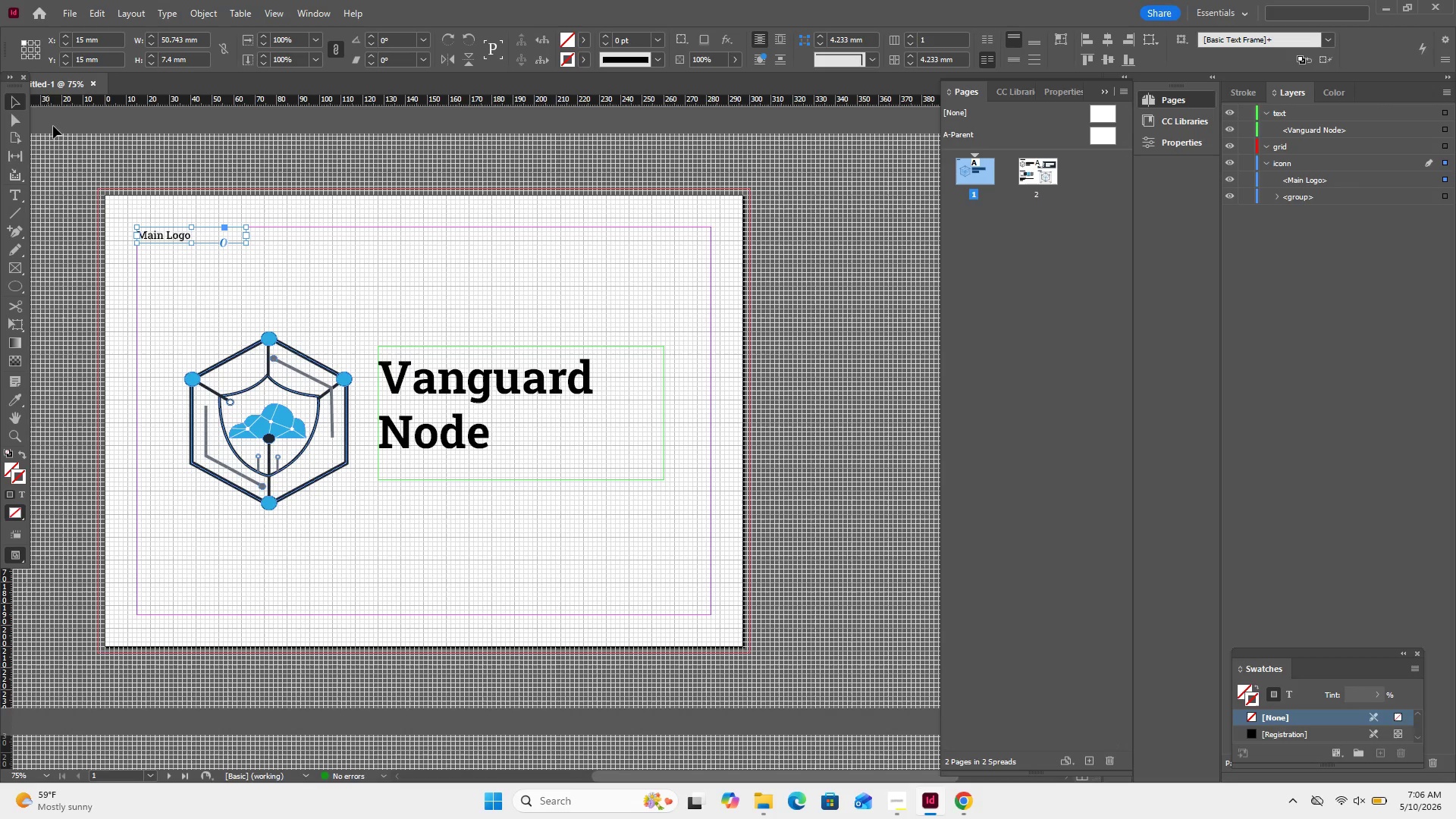 
left_click([61, 137])
 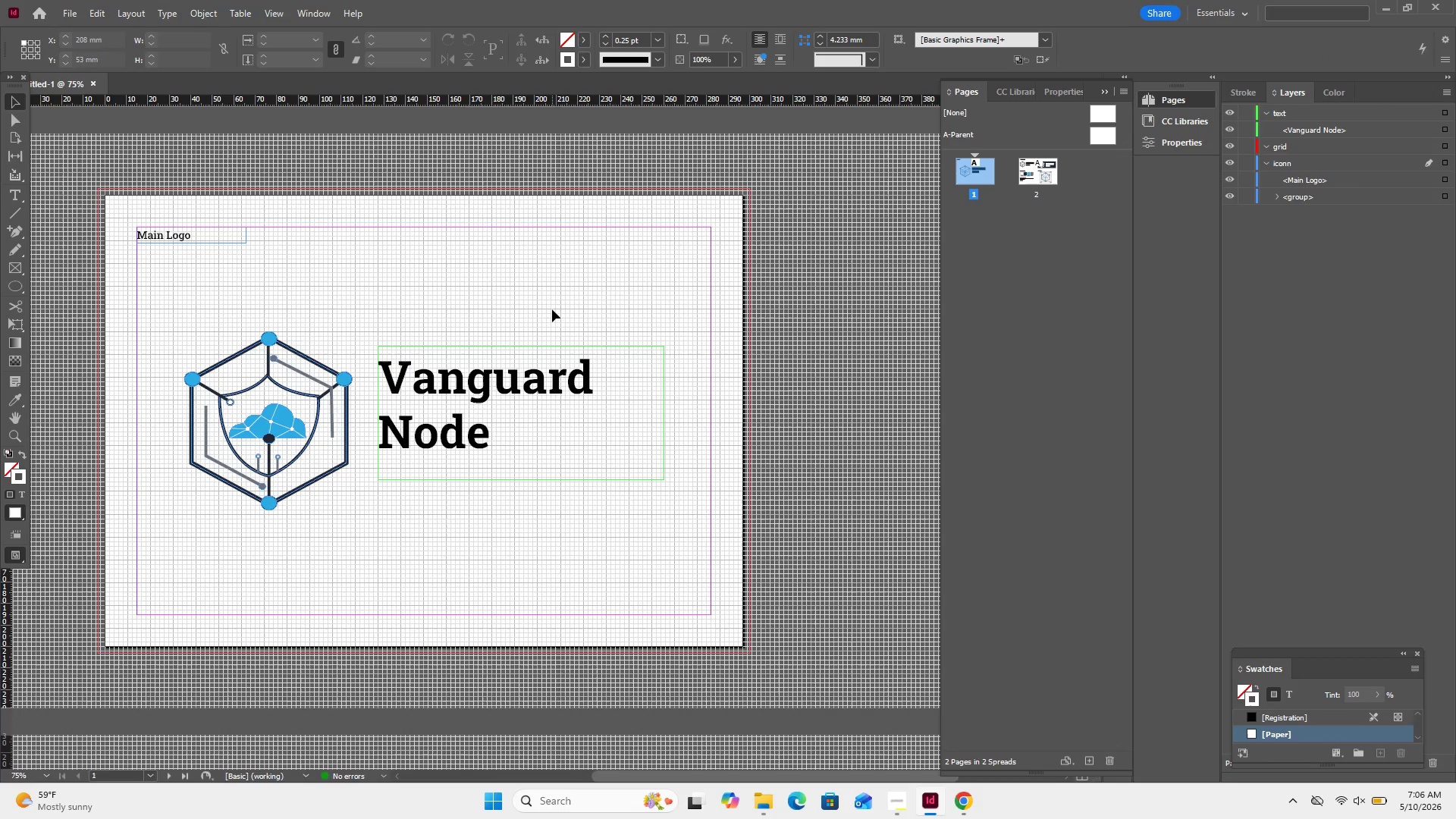 
scroll: coordinate [877, 352], scroll_direction: down, amount: 13.0
 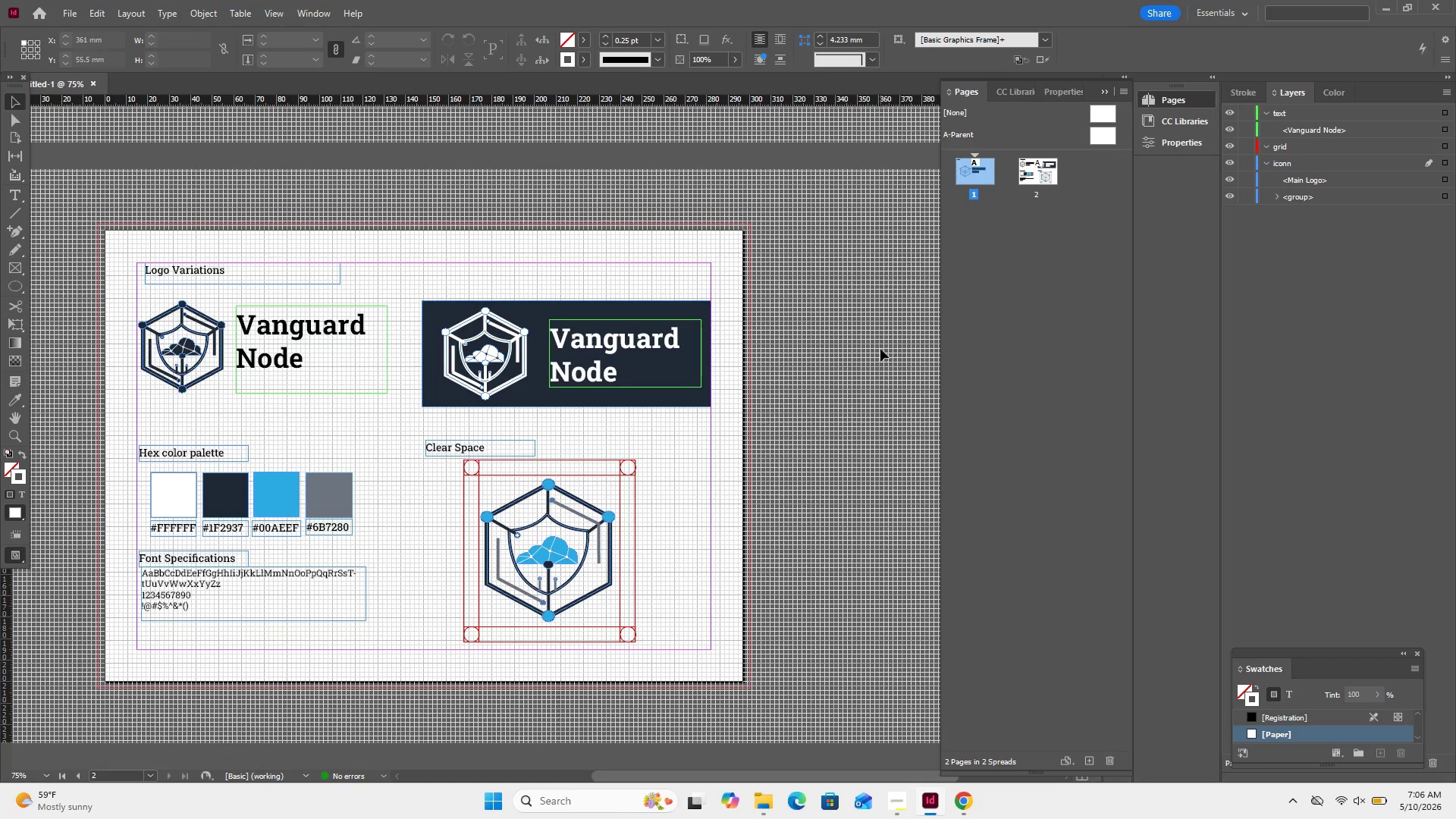 
scroll: coordinate [877, 347], scroll_direction: up, amount: 11.0
 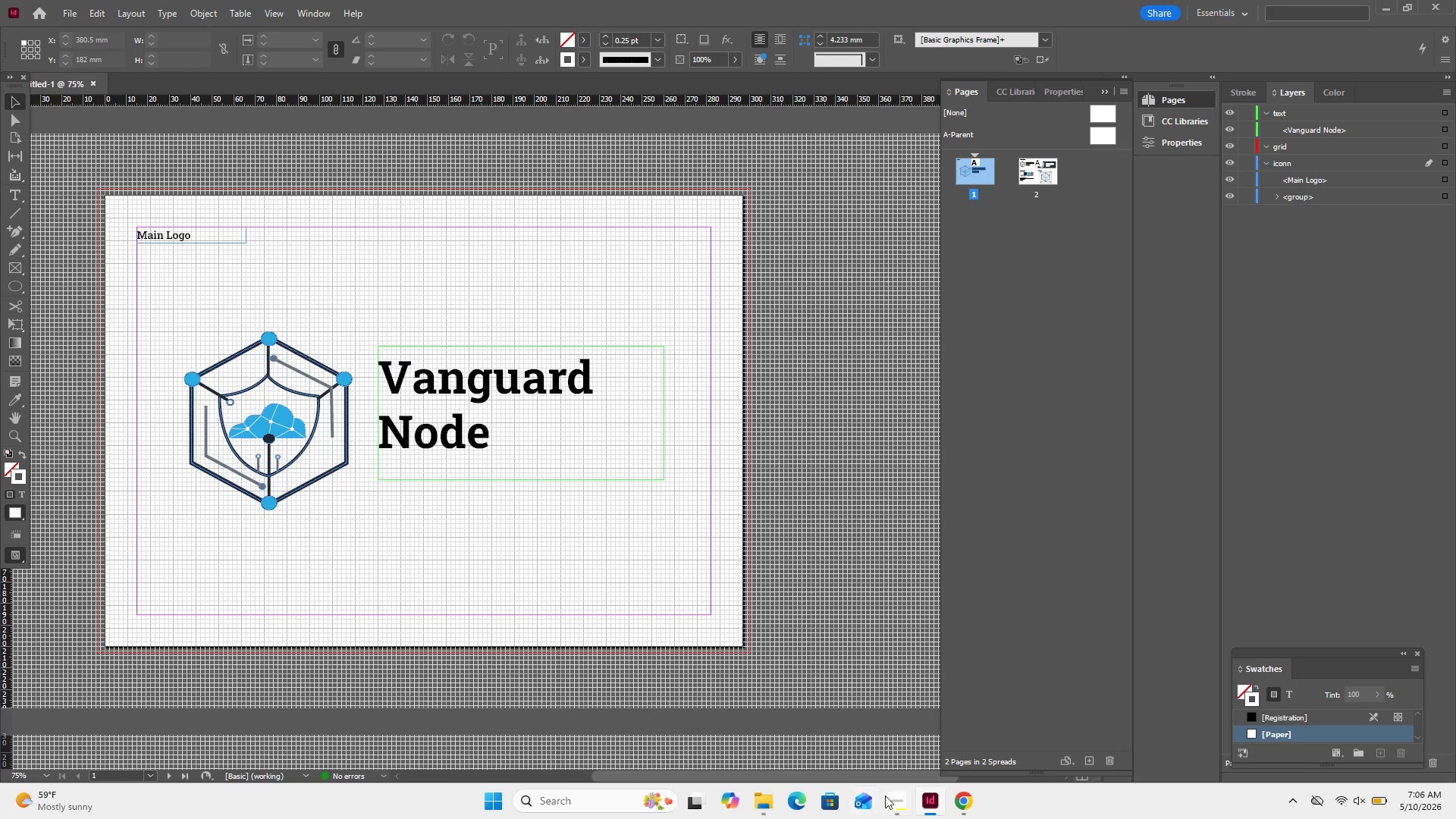 
left_click([887, 795])